 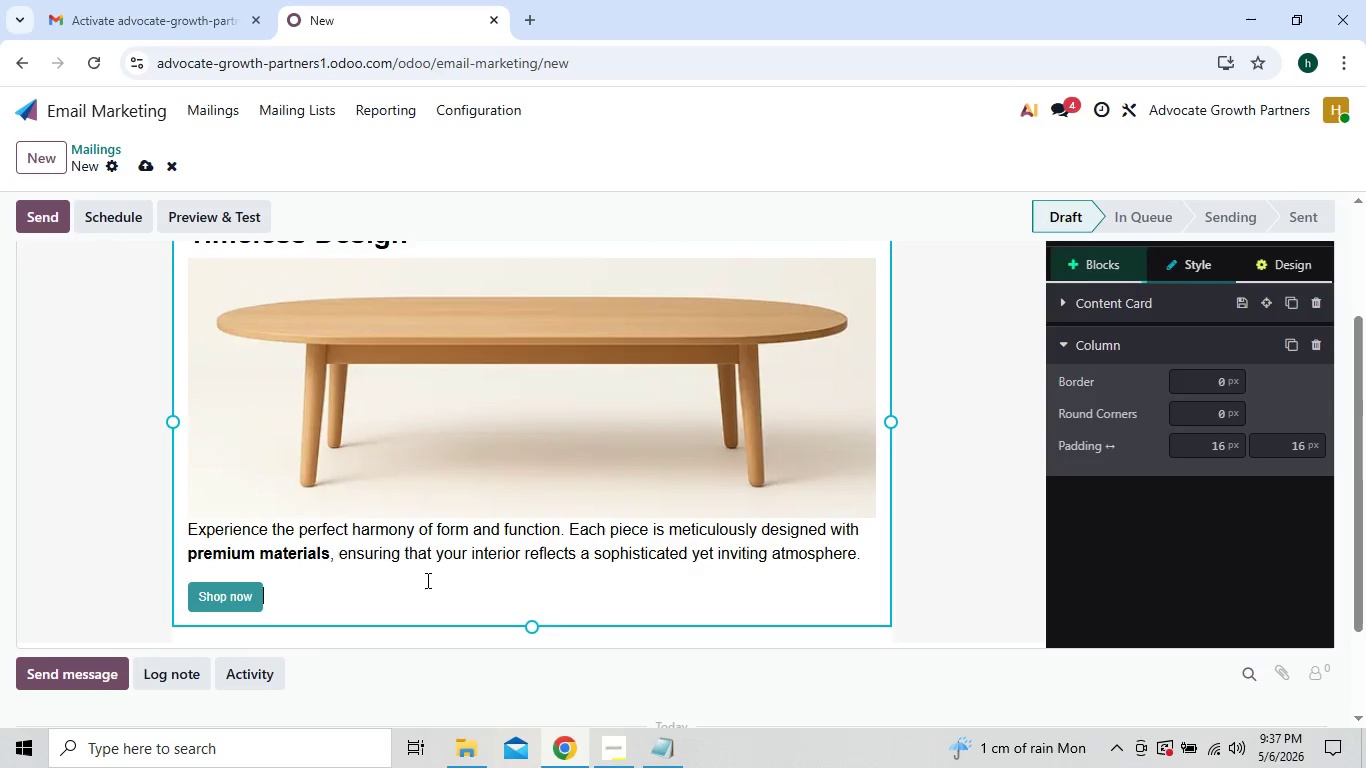 
hold_key(key=Backspace, duration=0.83)
 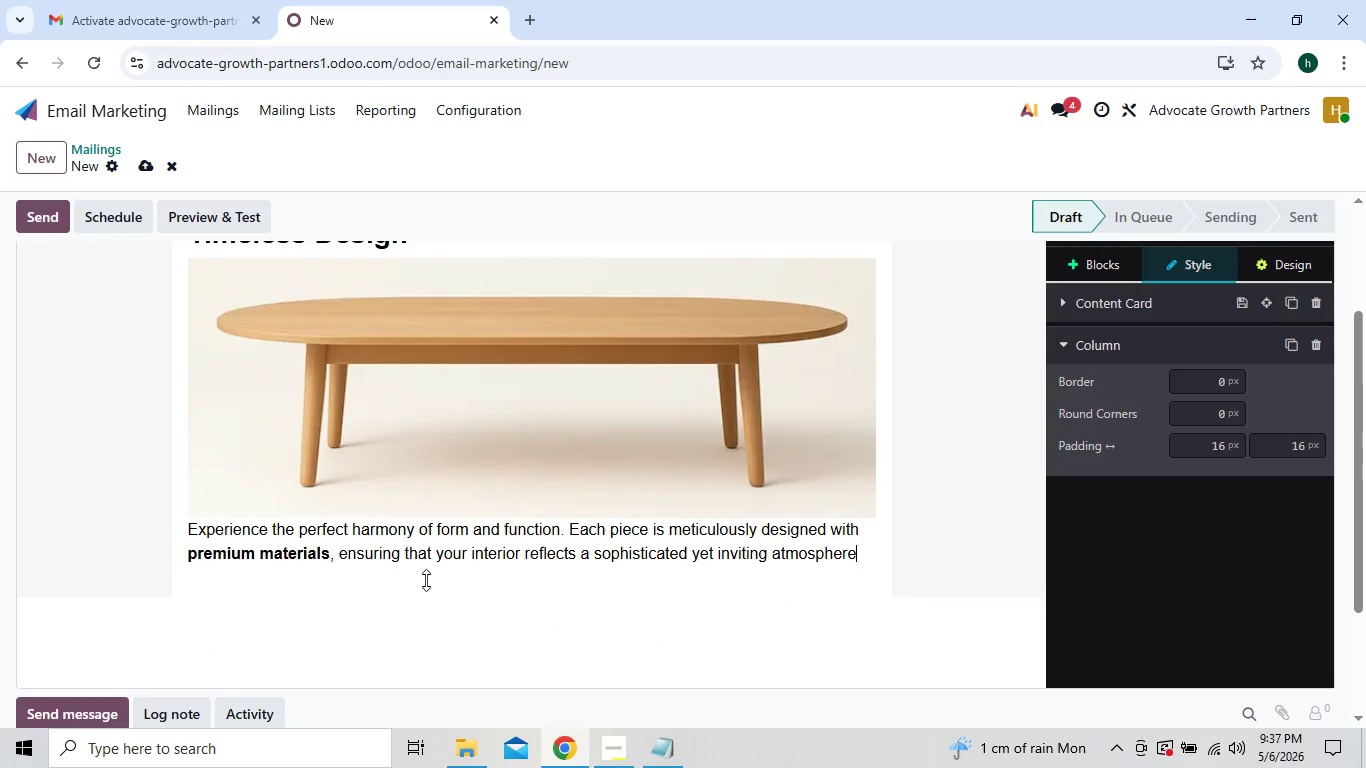 
key(Backspace)
 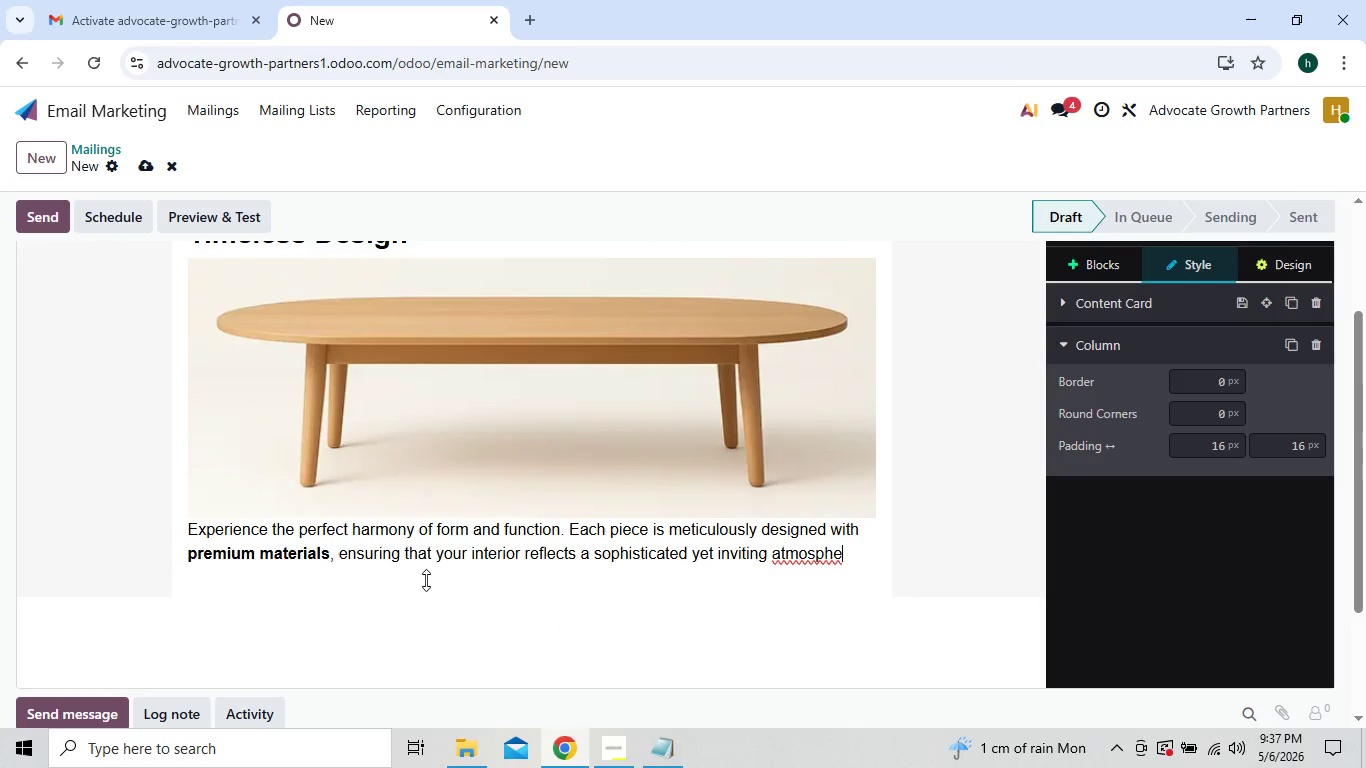 
key(Backspace)
 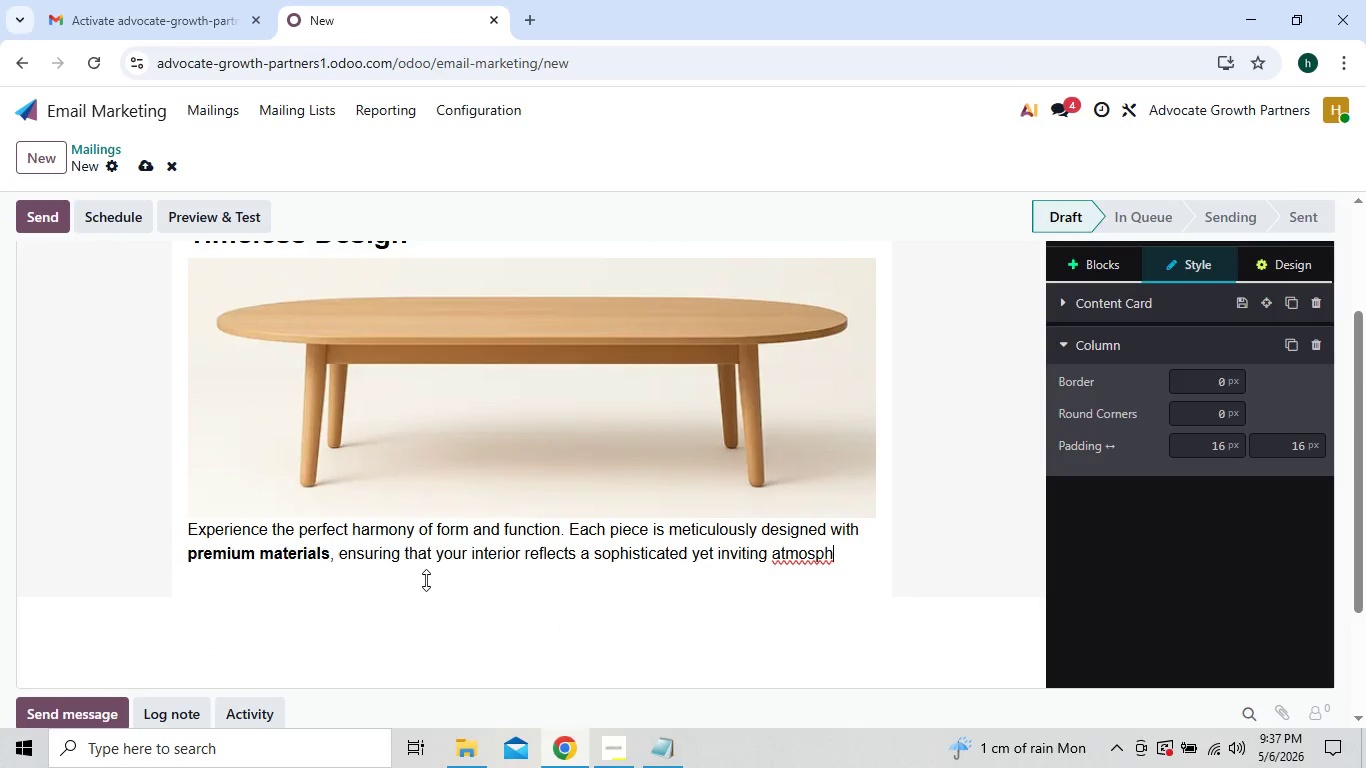 
key(Backspace)
 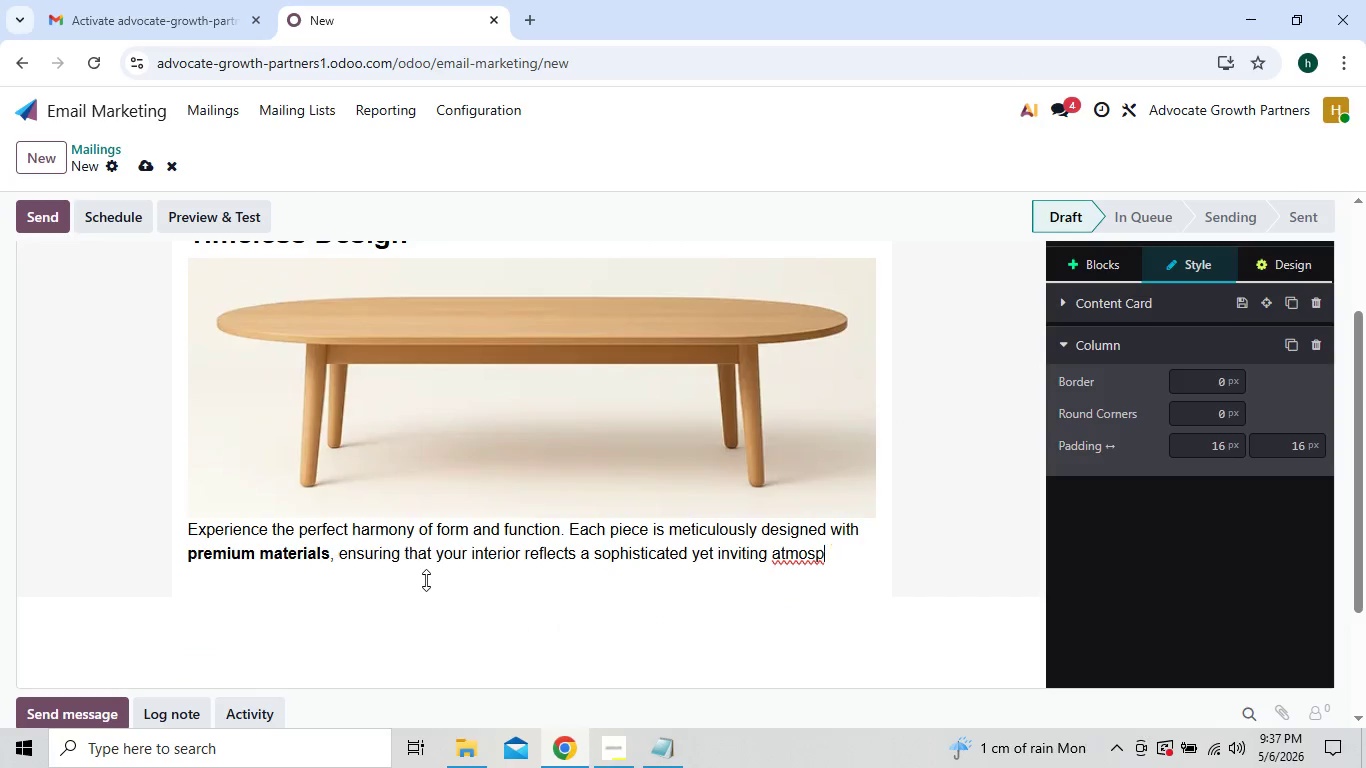 
key(Backspace)
 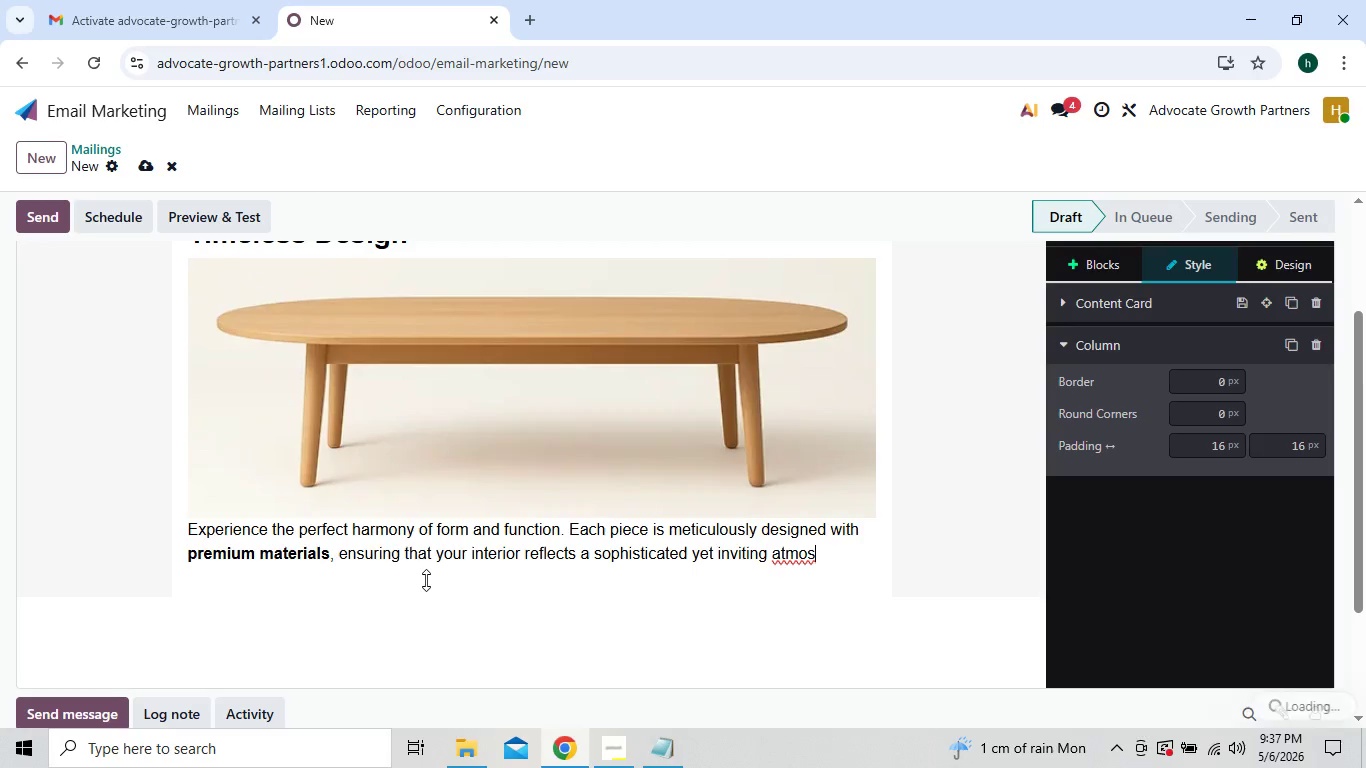 
hold_key(key=Backspace, duration=0.59)
 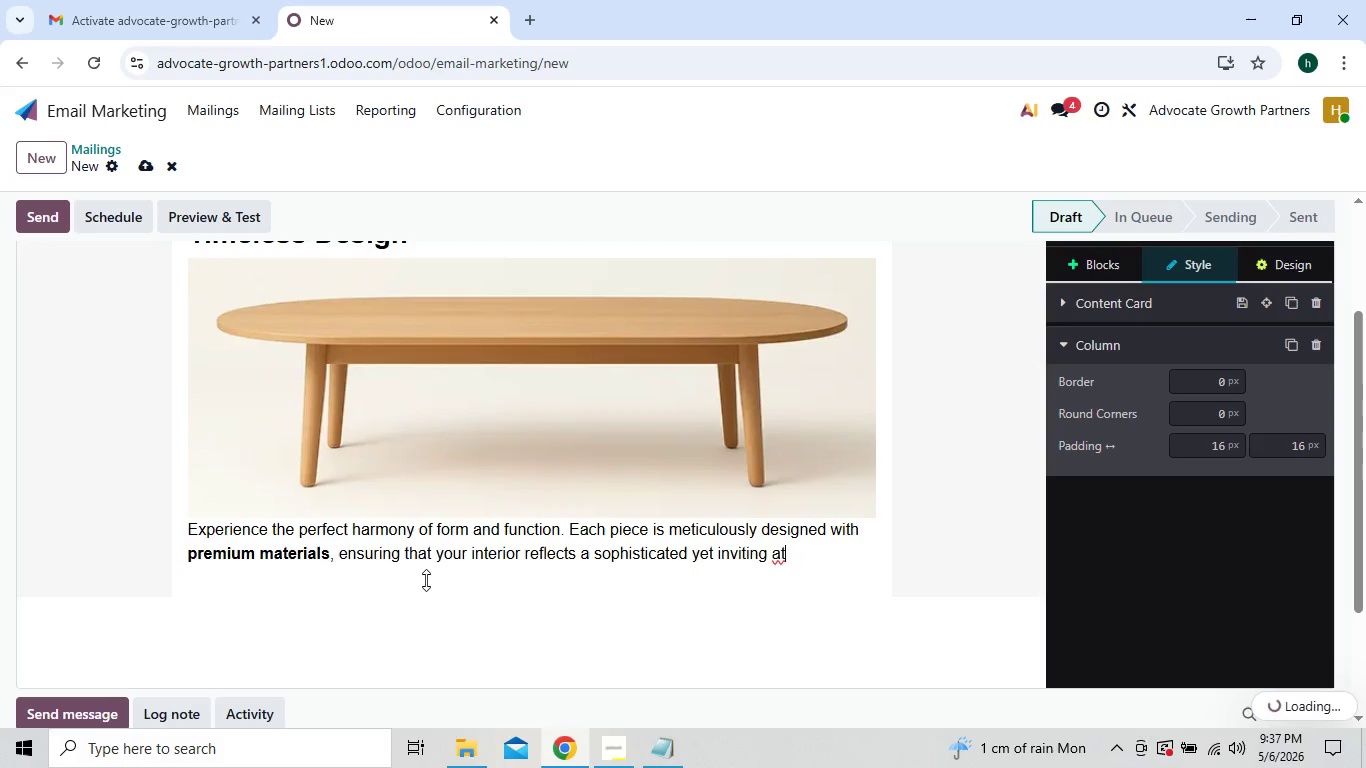 
key(Backspace)
 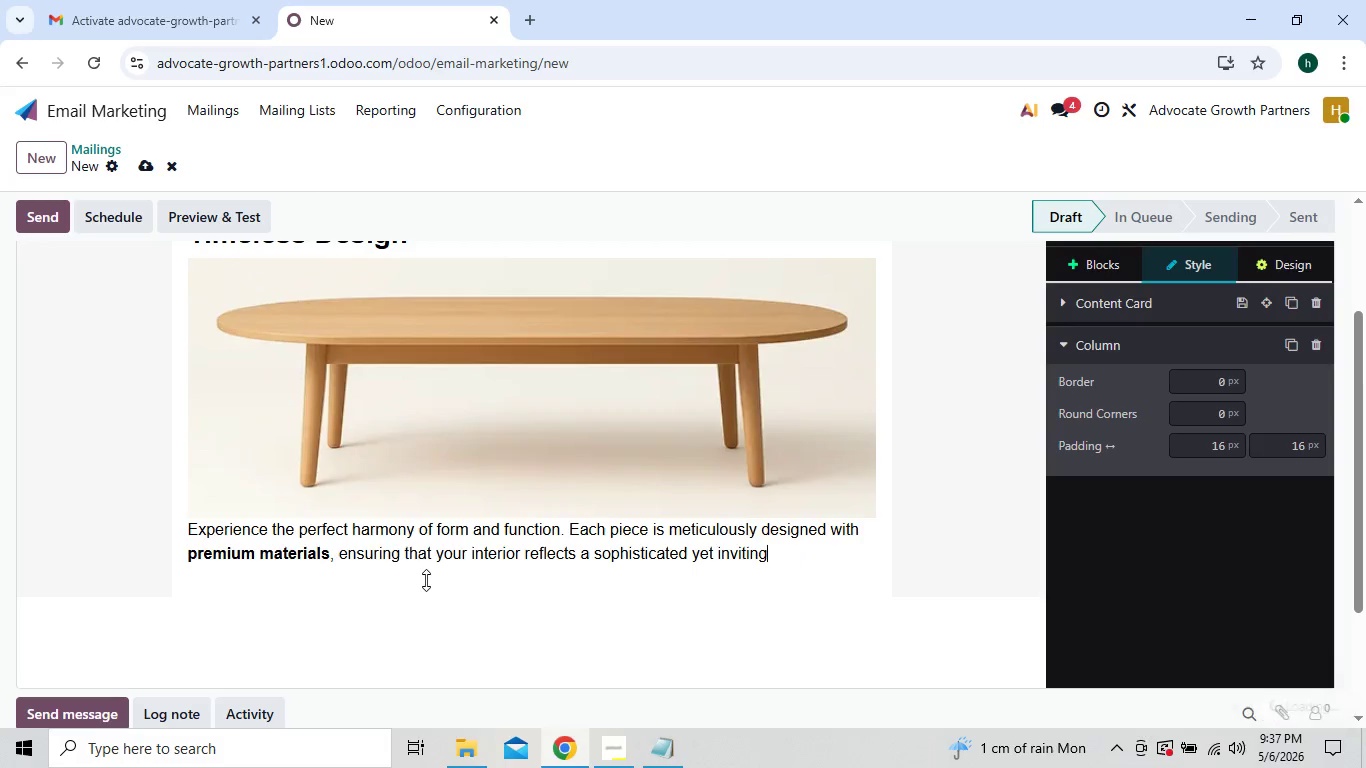 
key(Backspace)
 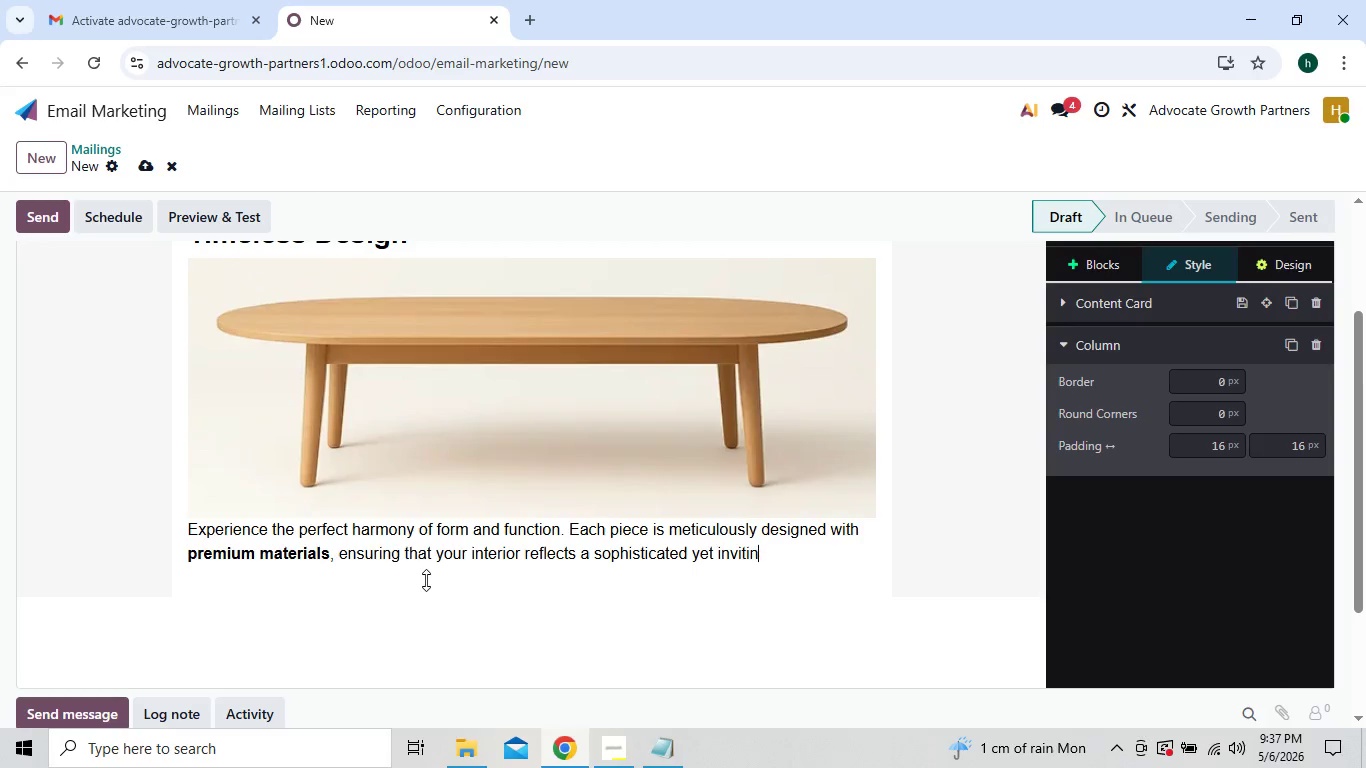 
hold_key(key=Backspace, duration=1.5)
 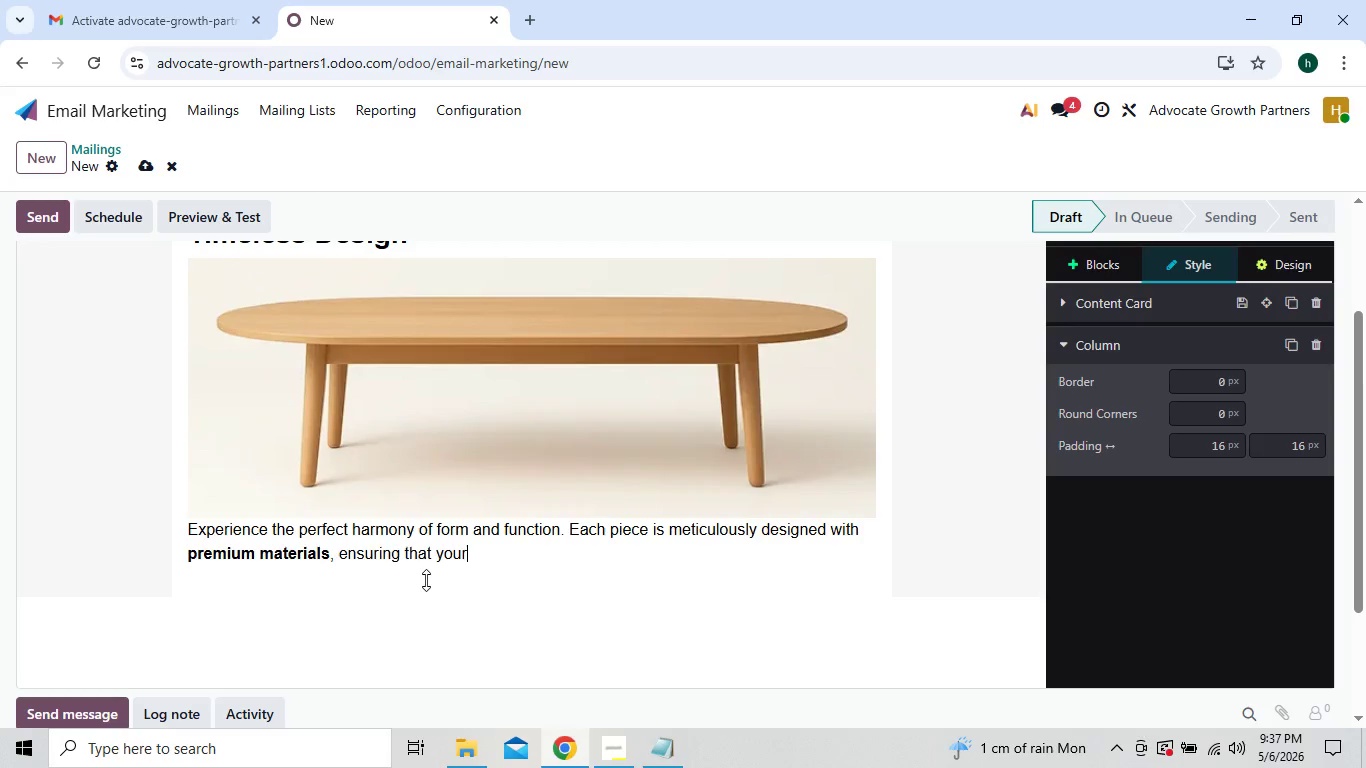 
hold_key(key=Backspace, duration=1.28)
 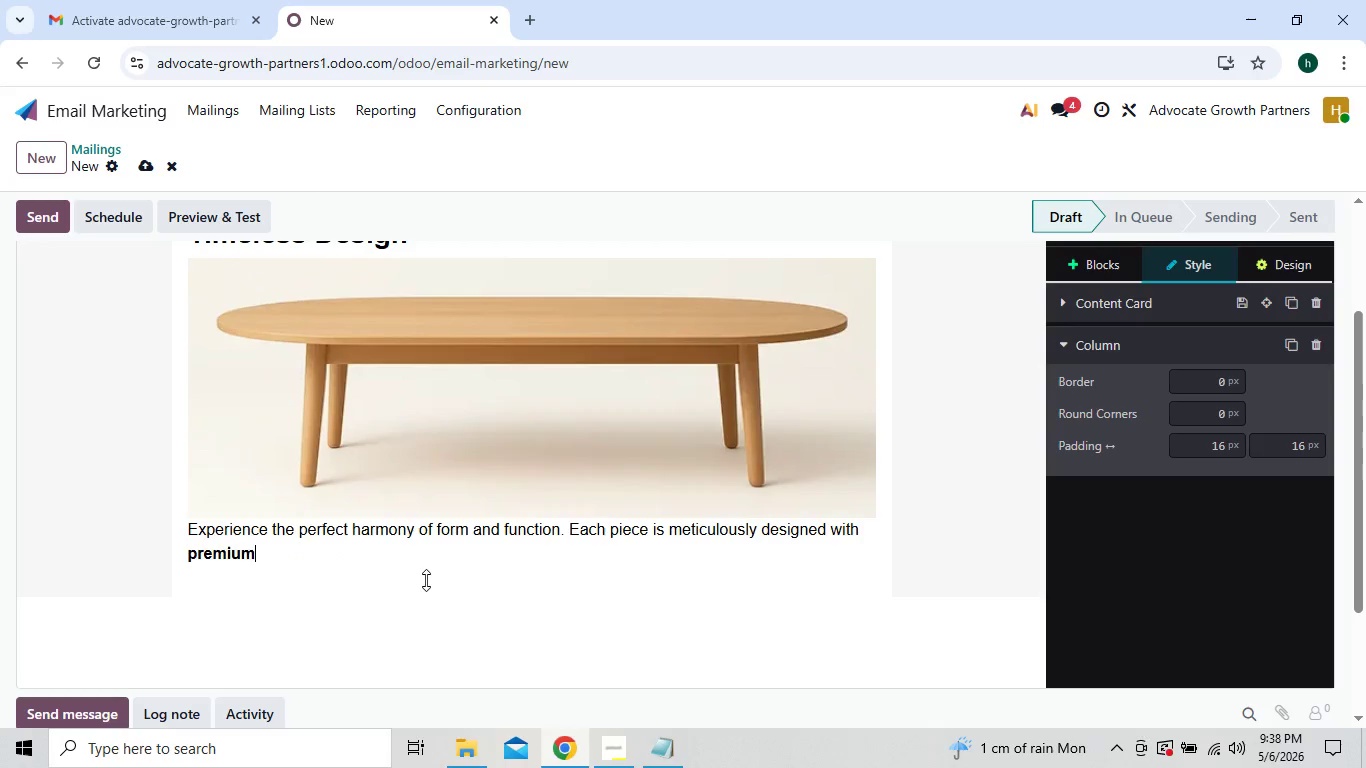 
key(Backspace)
 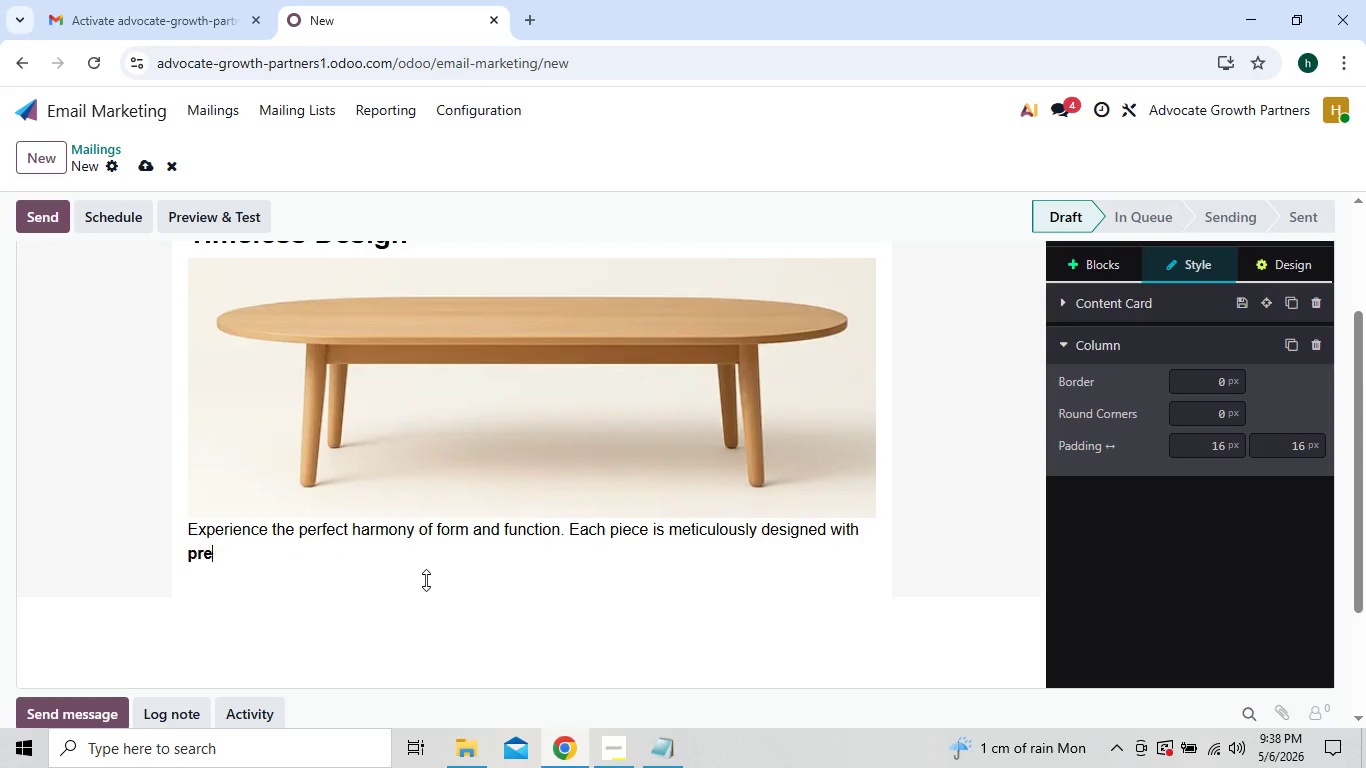 
key(Backspace)
 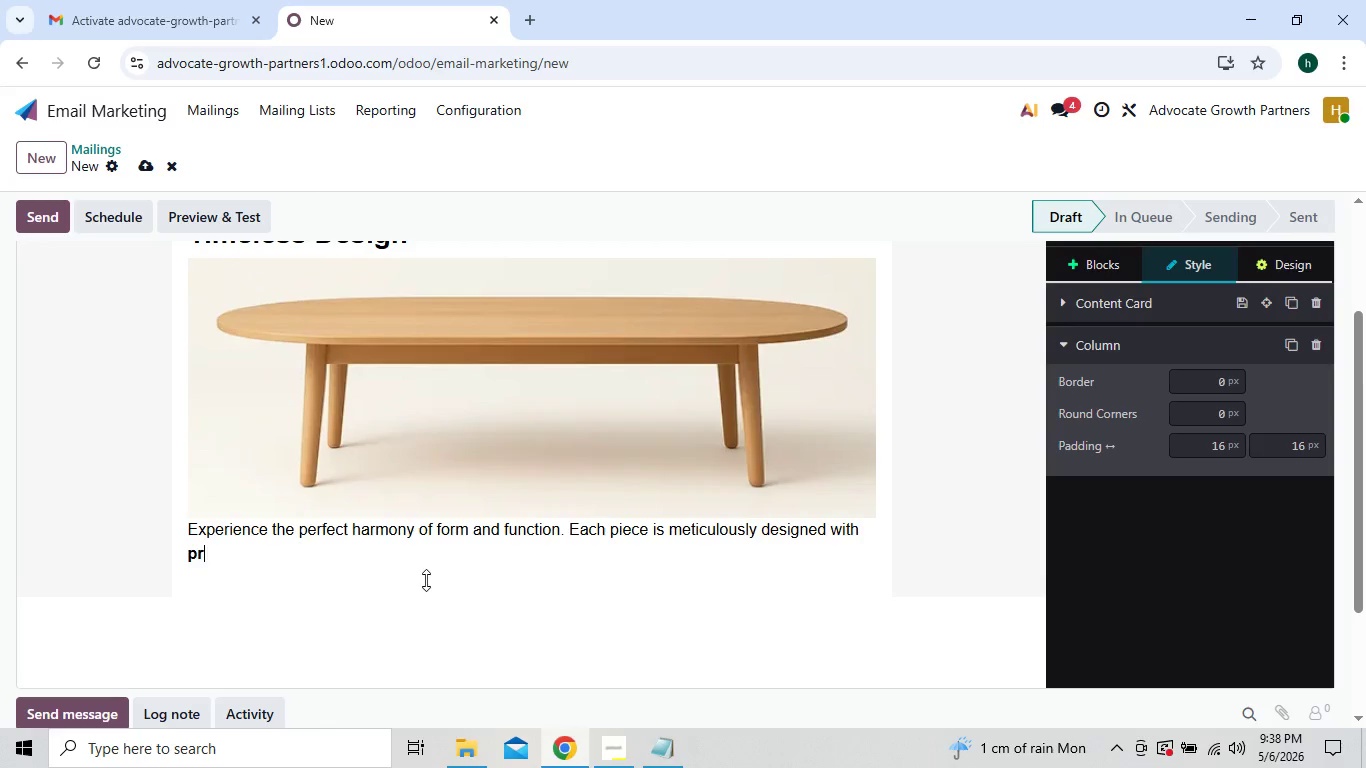 
key(Backspace)
 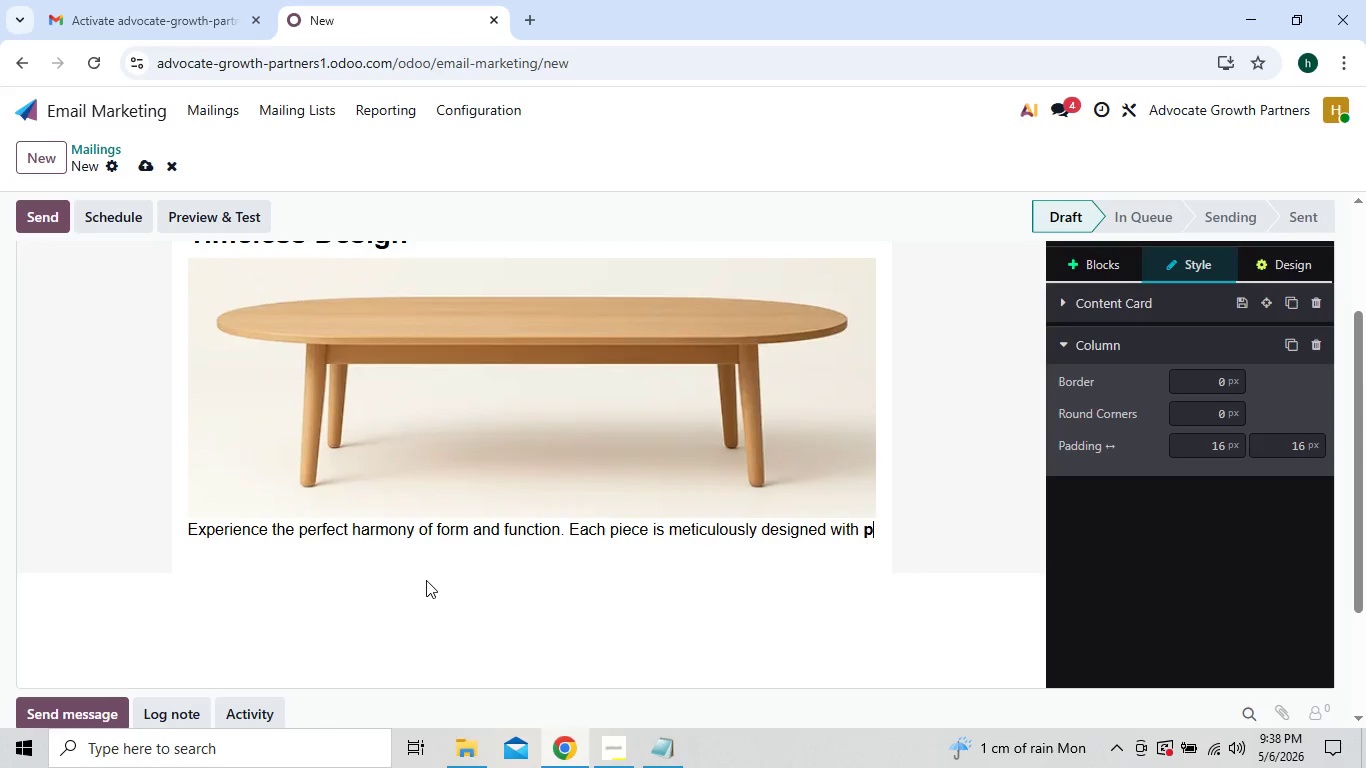 
key(Backspace)
 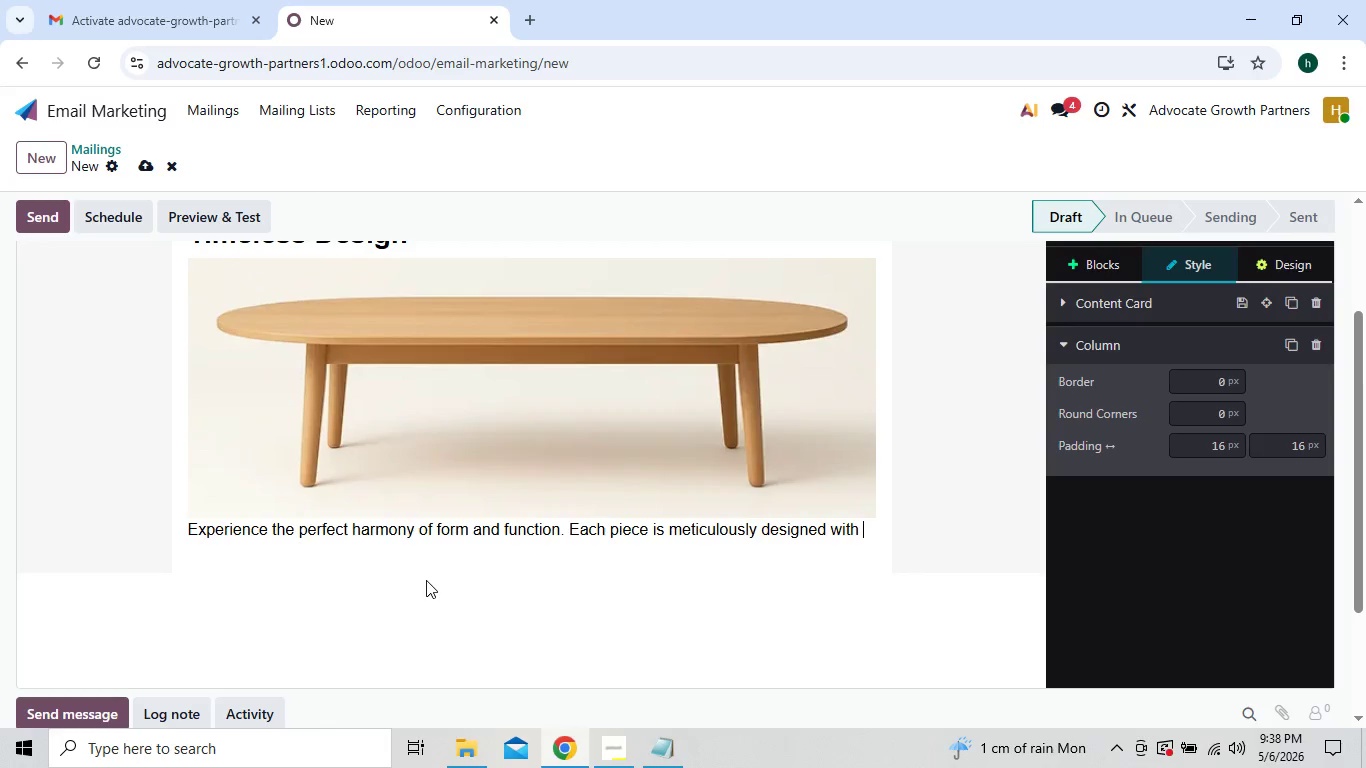 
hold_key(key=Backspace, duration=1.5)
 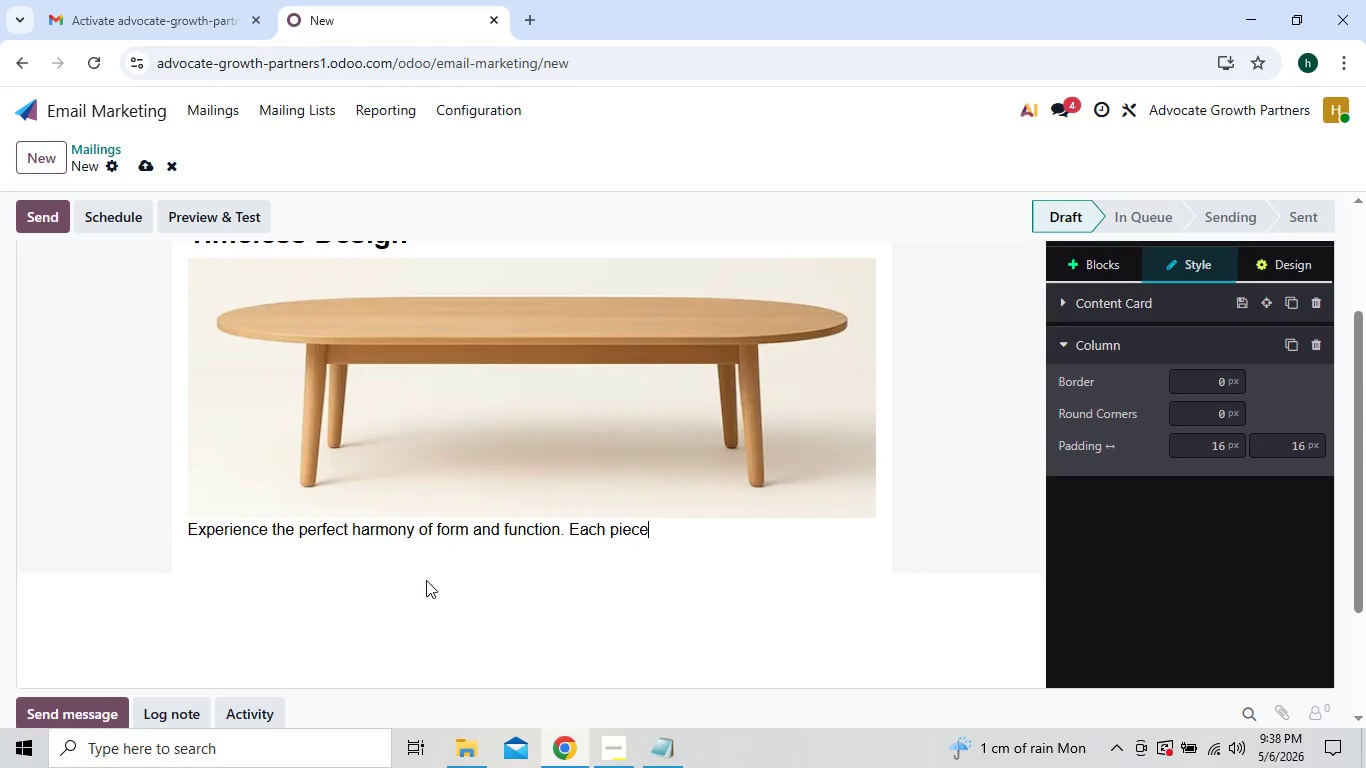 
key(Backspace)
 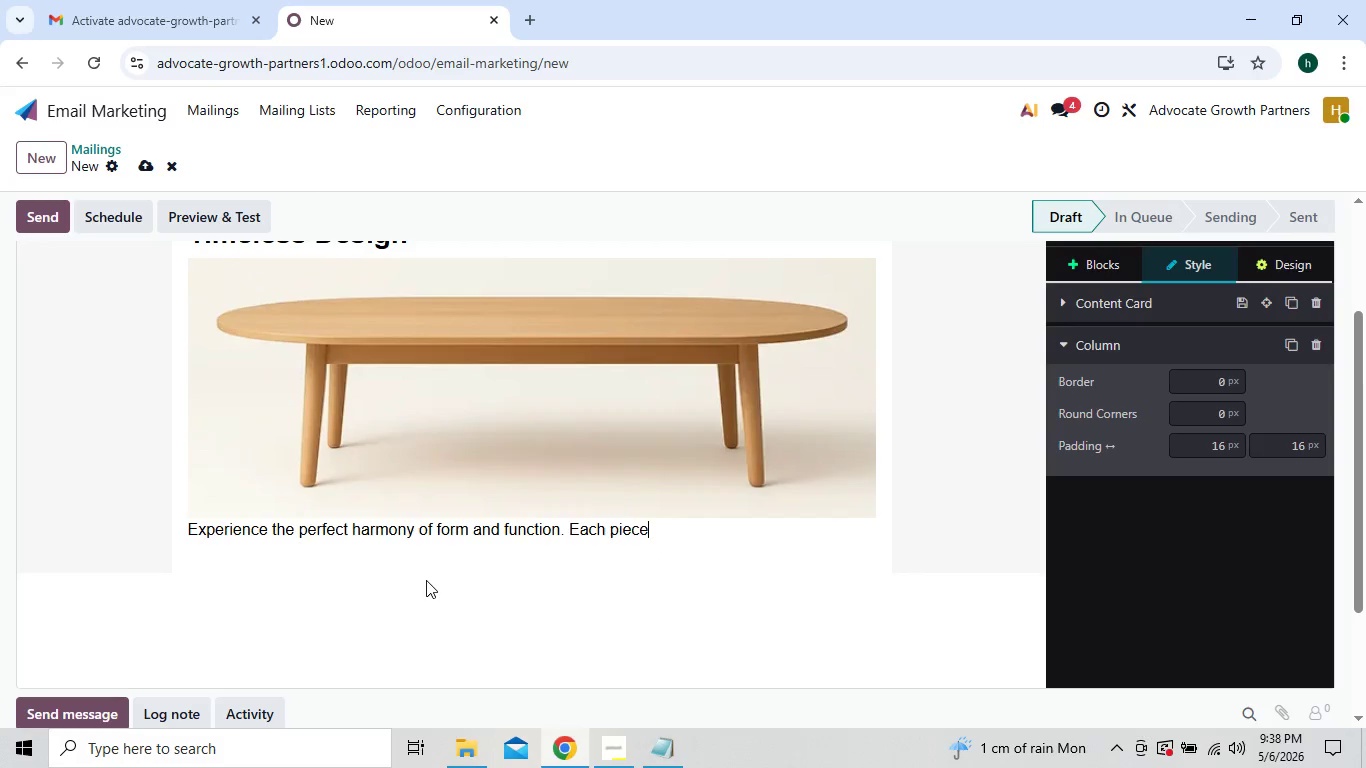 
key(Backspace)
 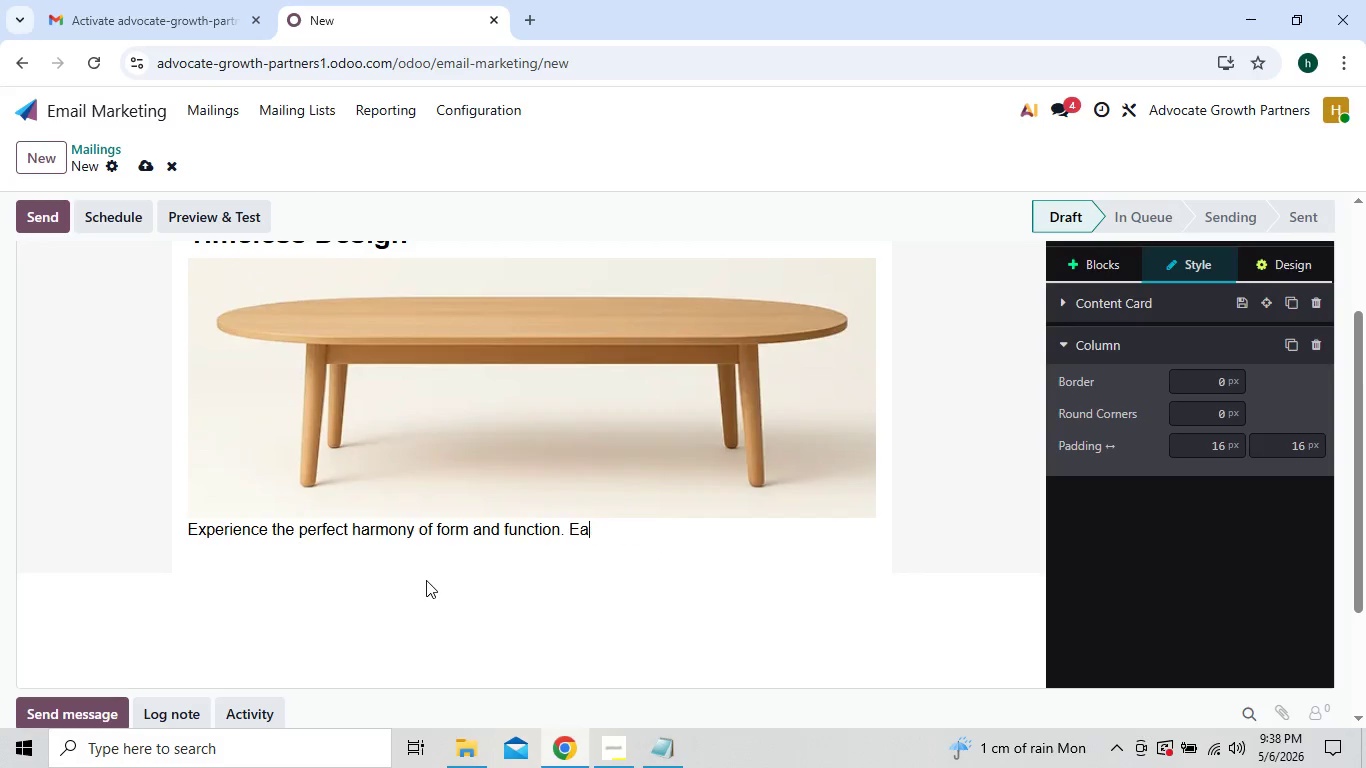 
key(Backspace)
 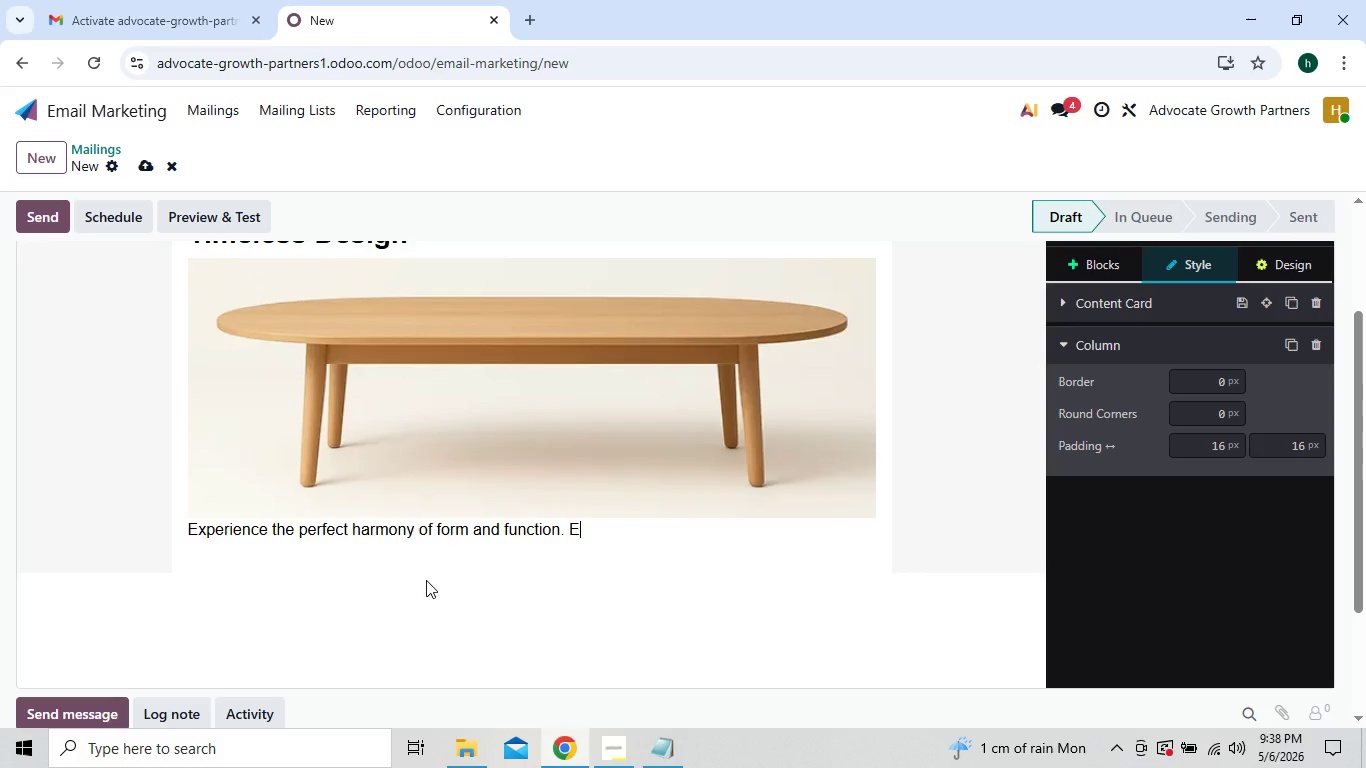 
key(Backspace)
 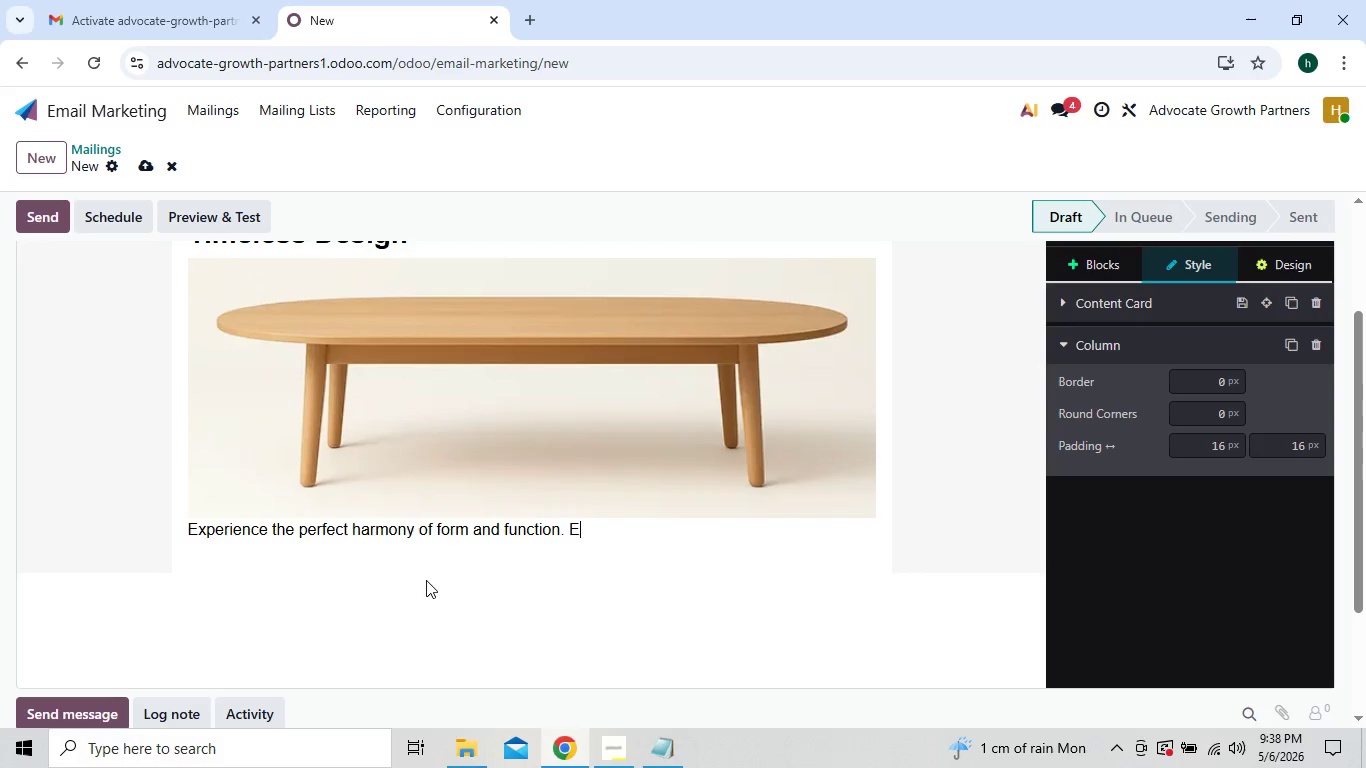 
key(Backspace)
 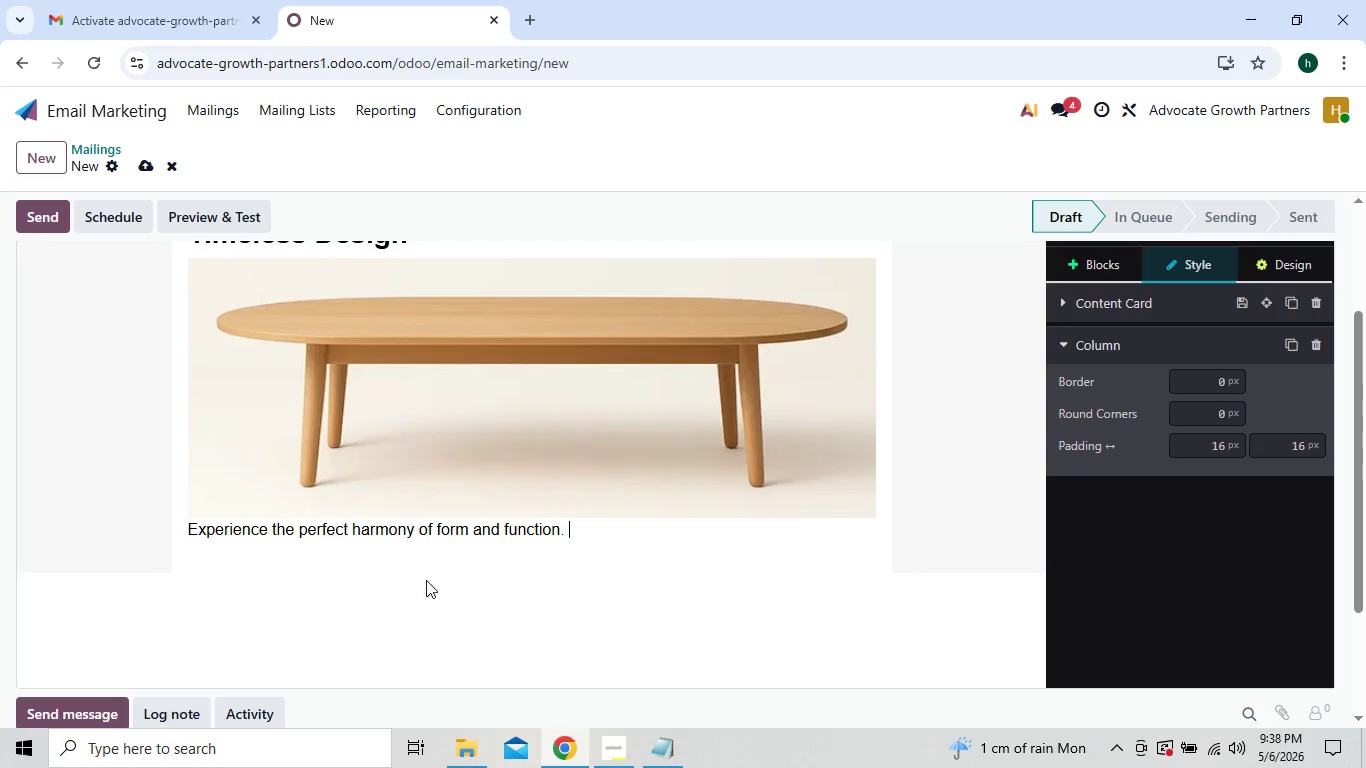 
key(Backspace)
 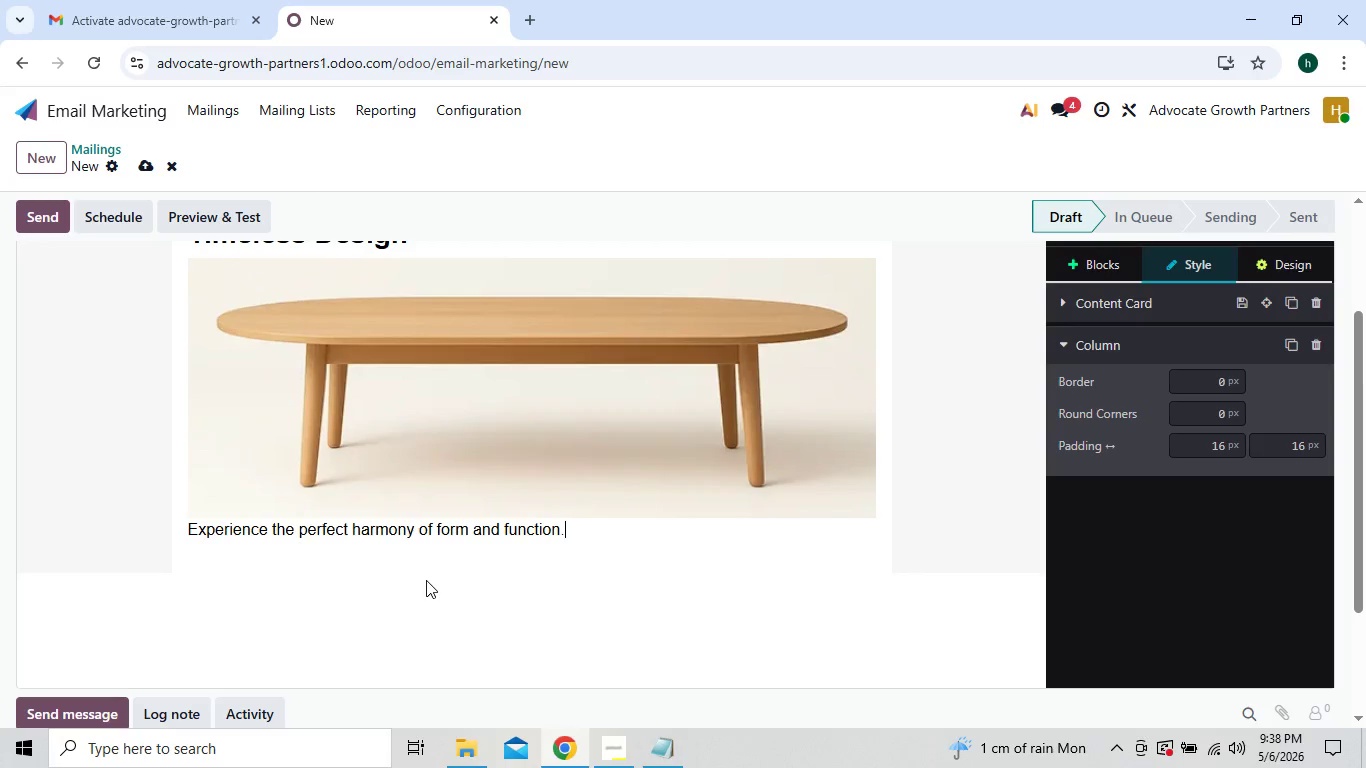 
key(Backspace)
 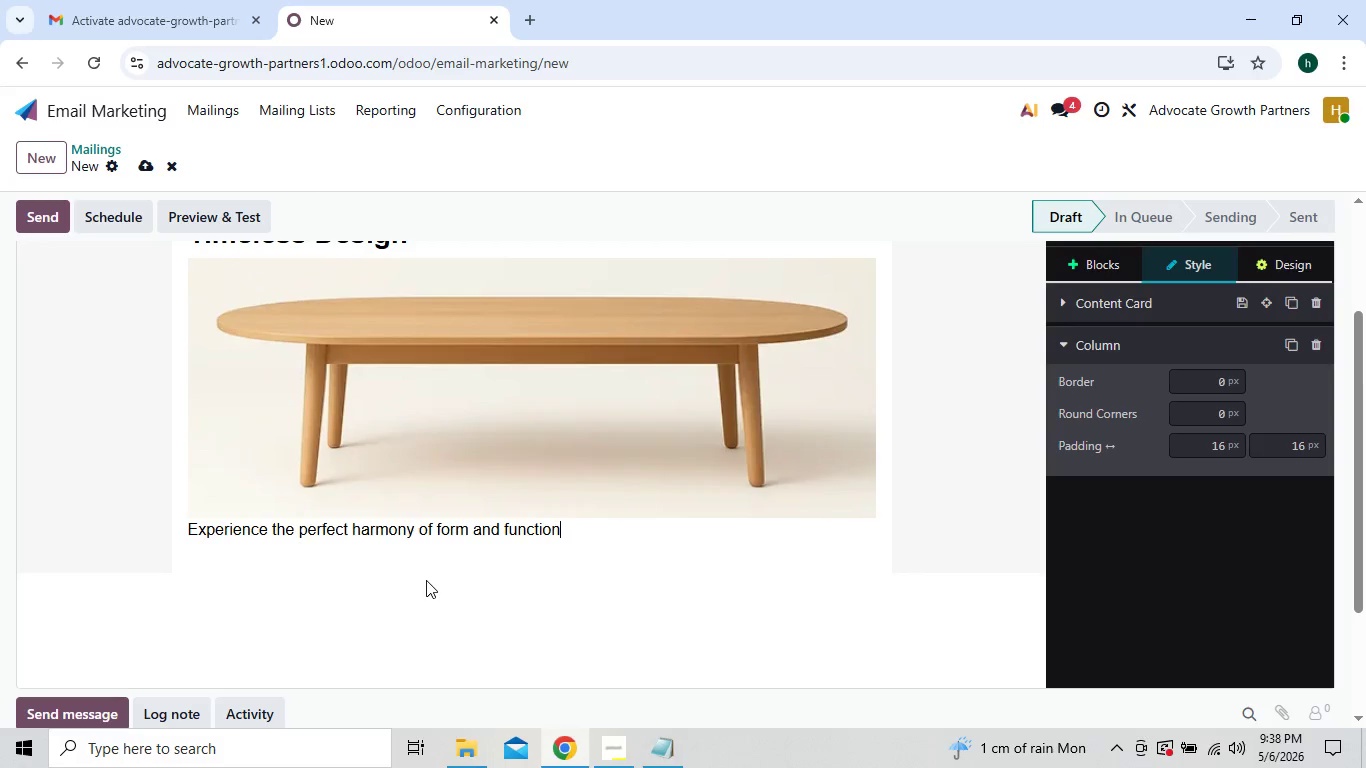 
key(Backspace)
 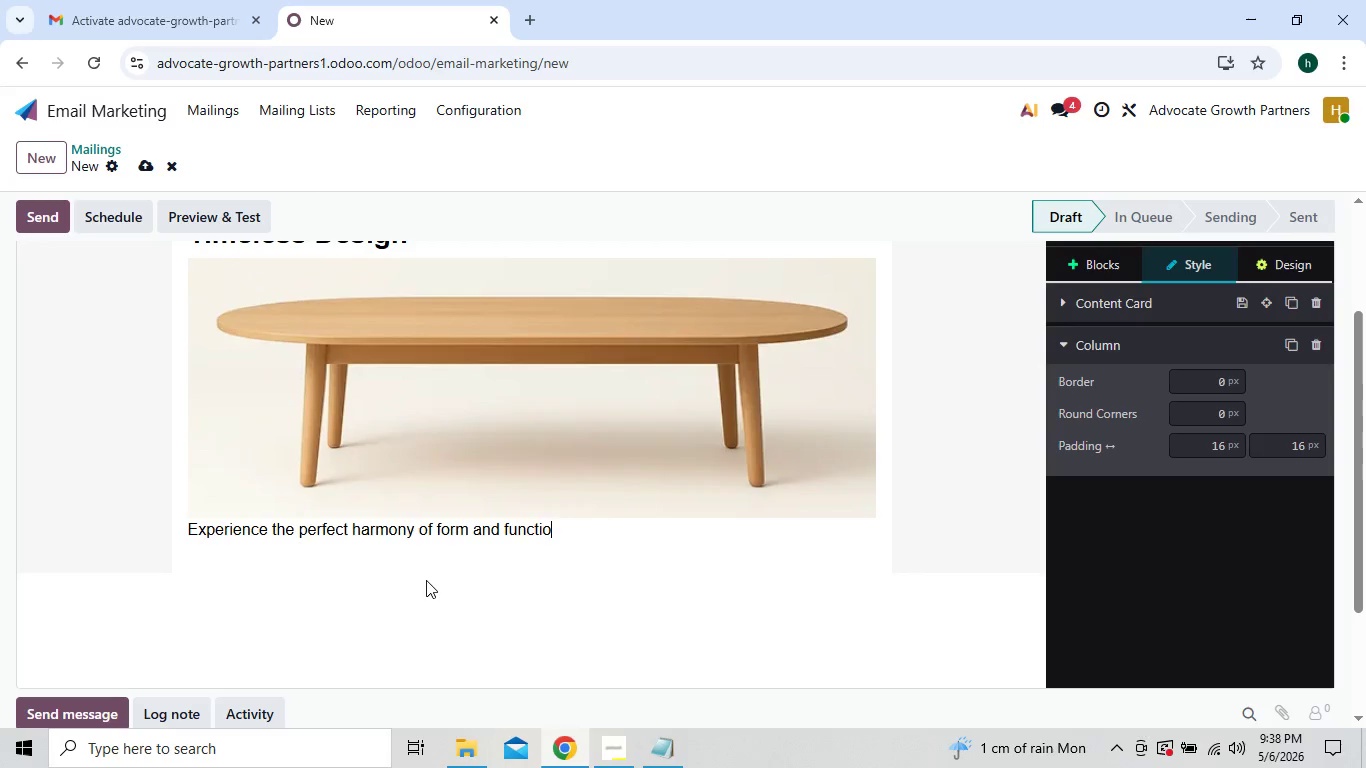 
key(Backspace)
 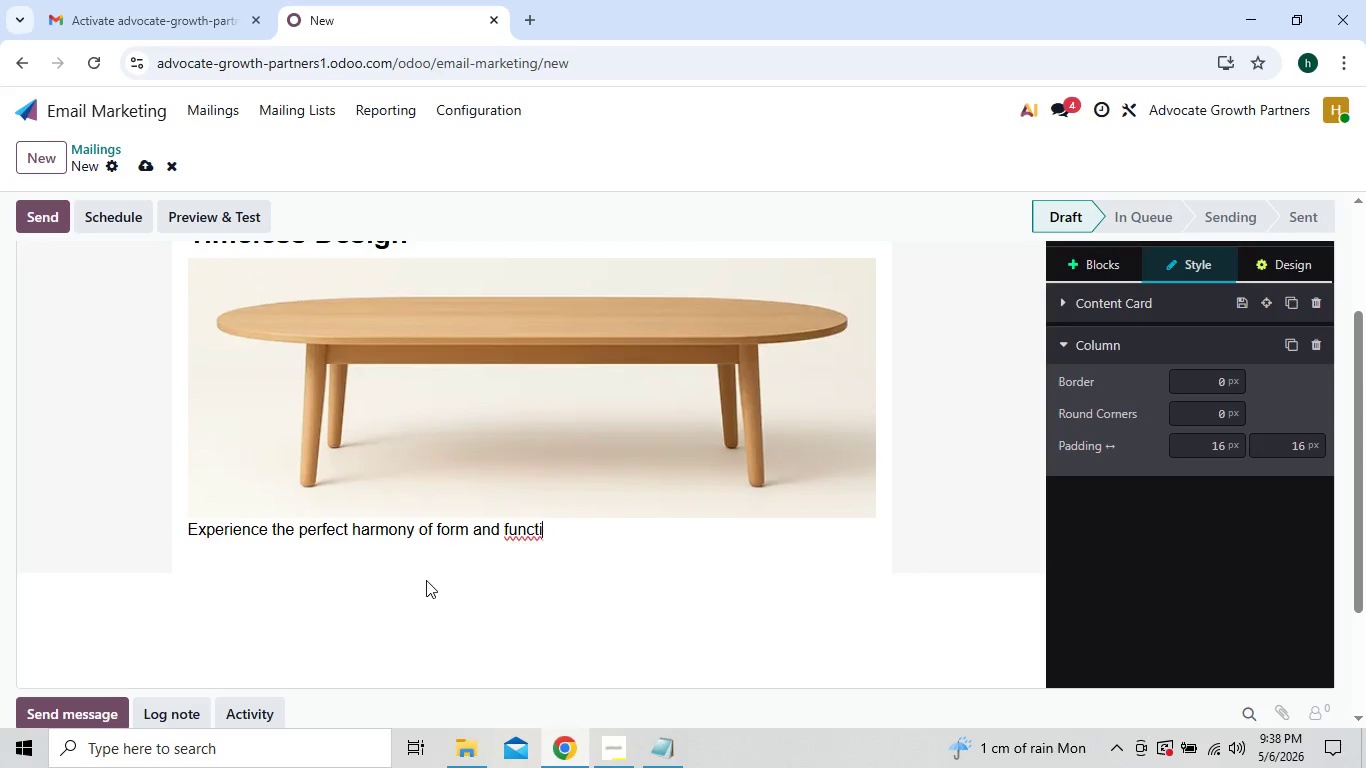 
key(Backspace)
 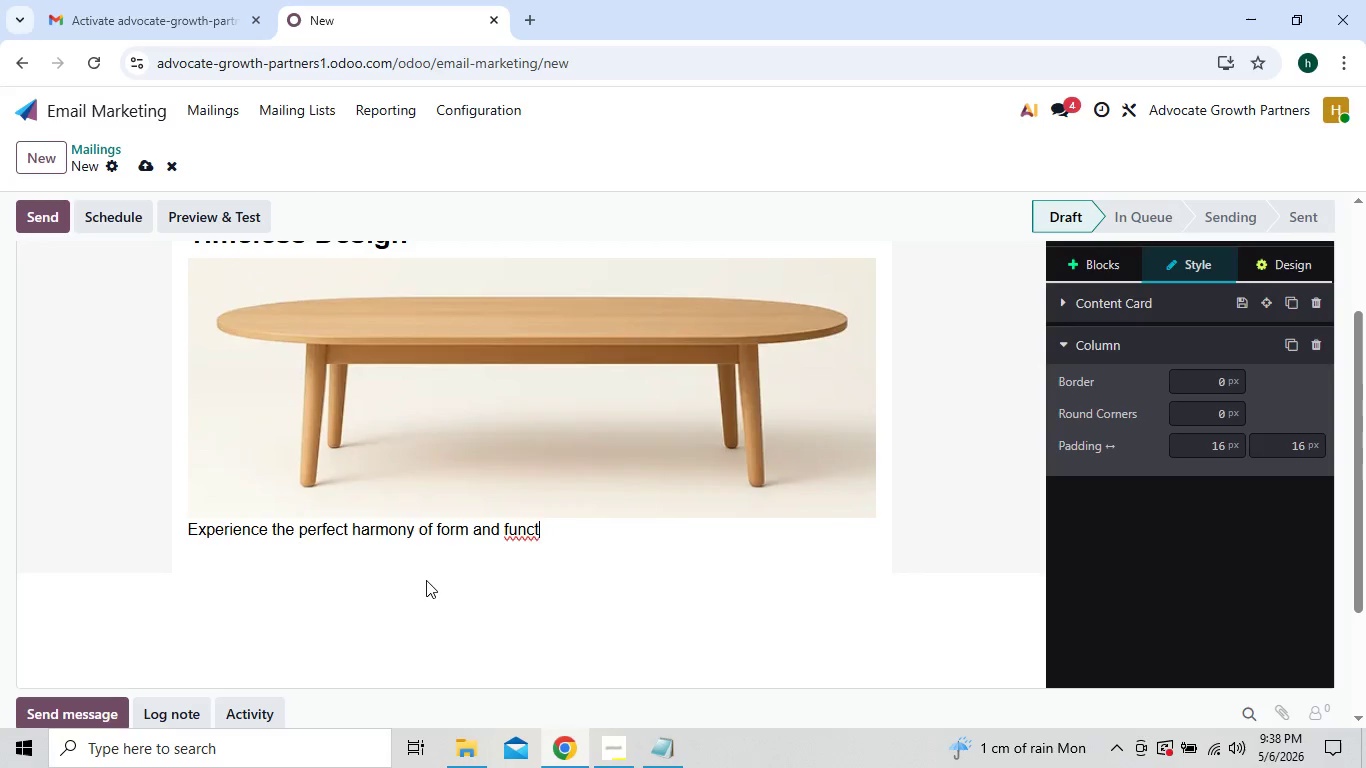 
key(Backspace)
 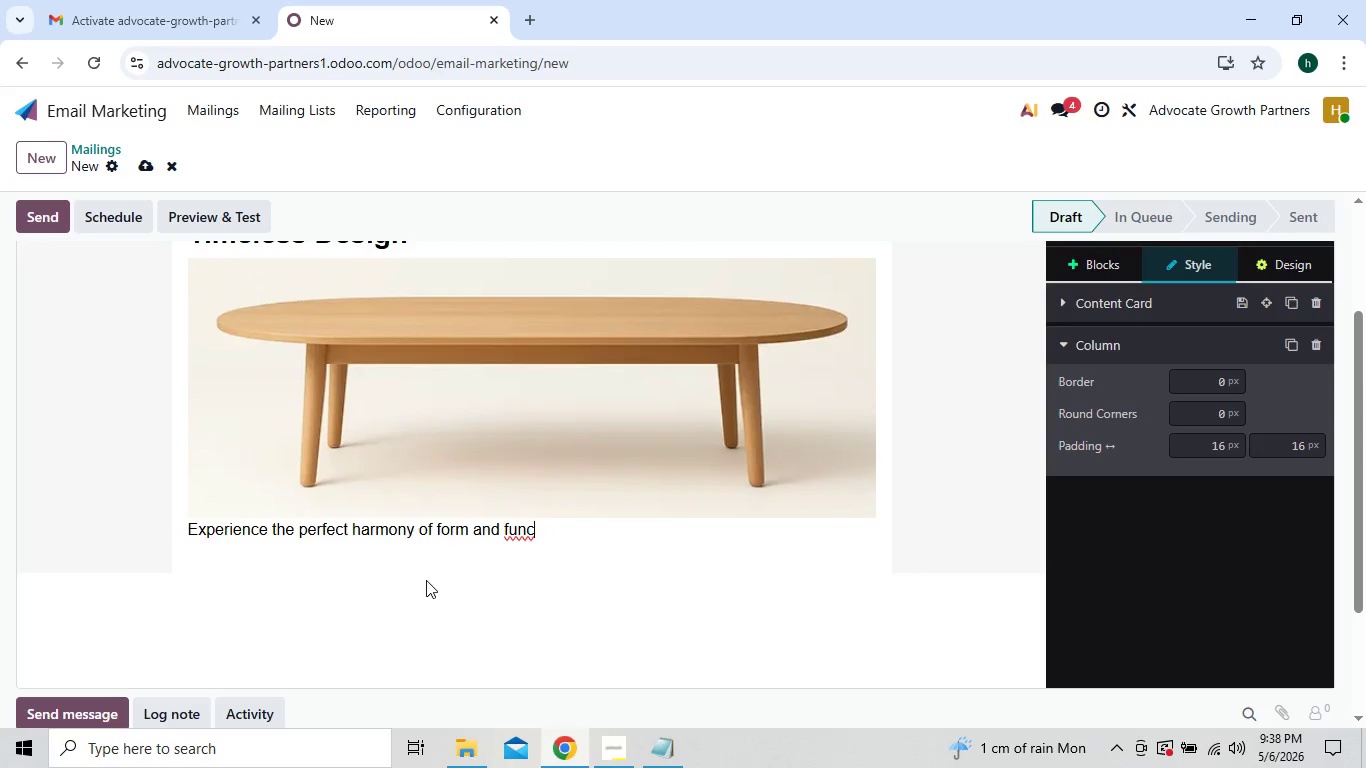 
key(Backspace)
 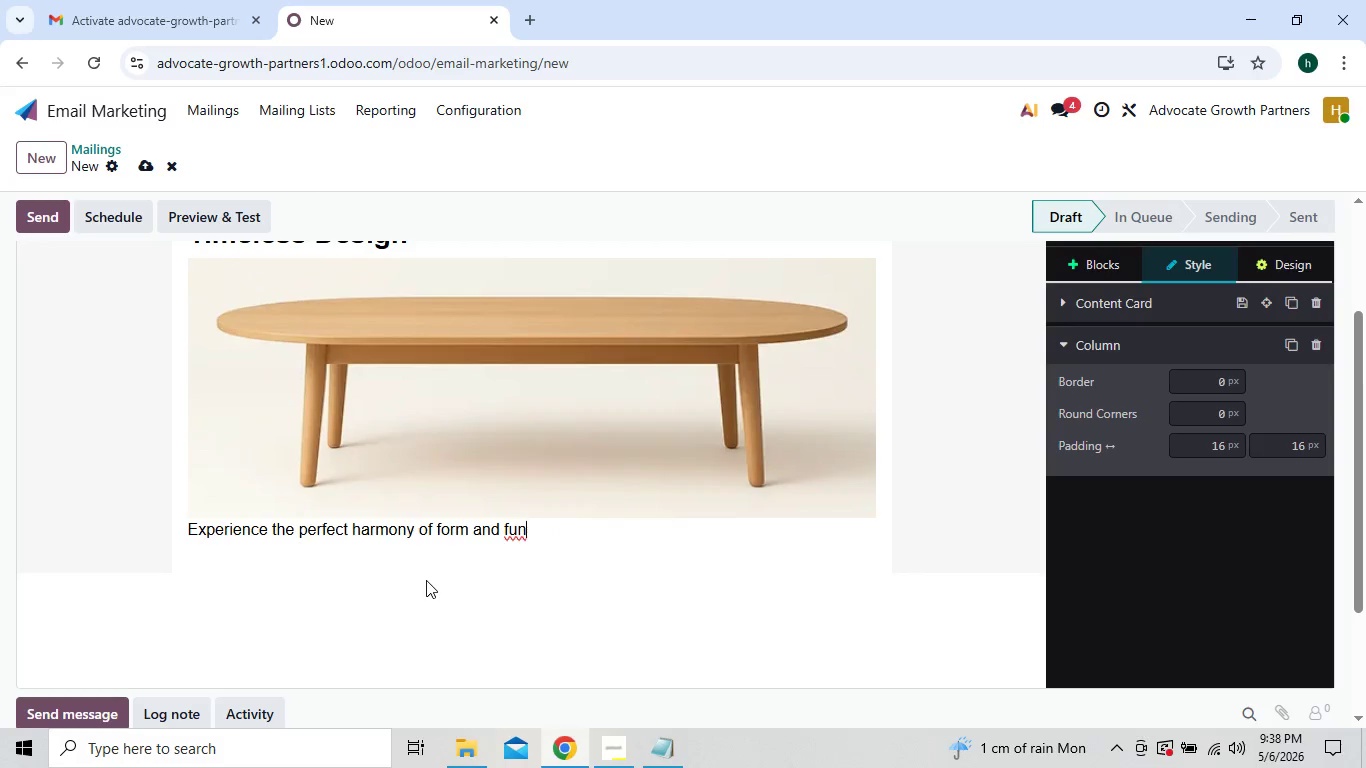 
key(Backspace)
 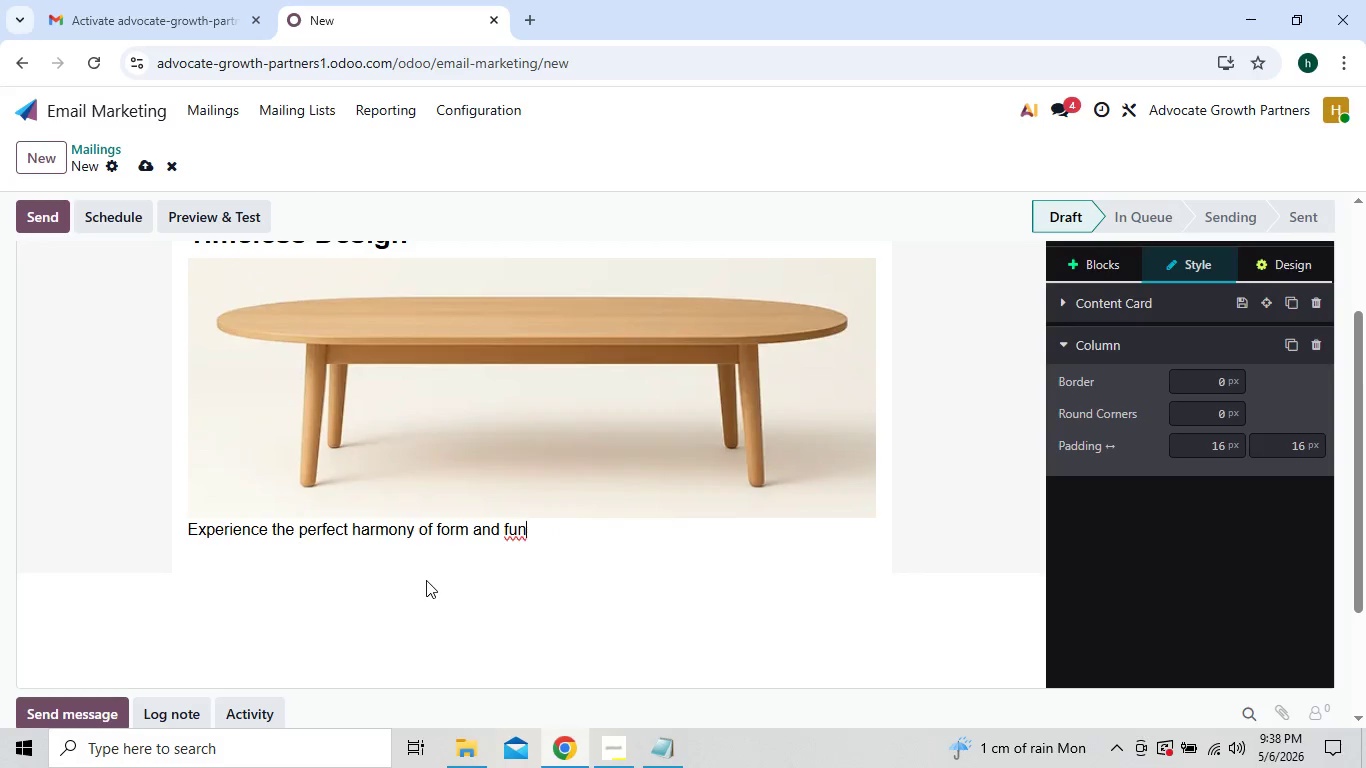 
key(Backspace)
 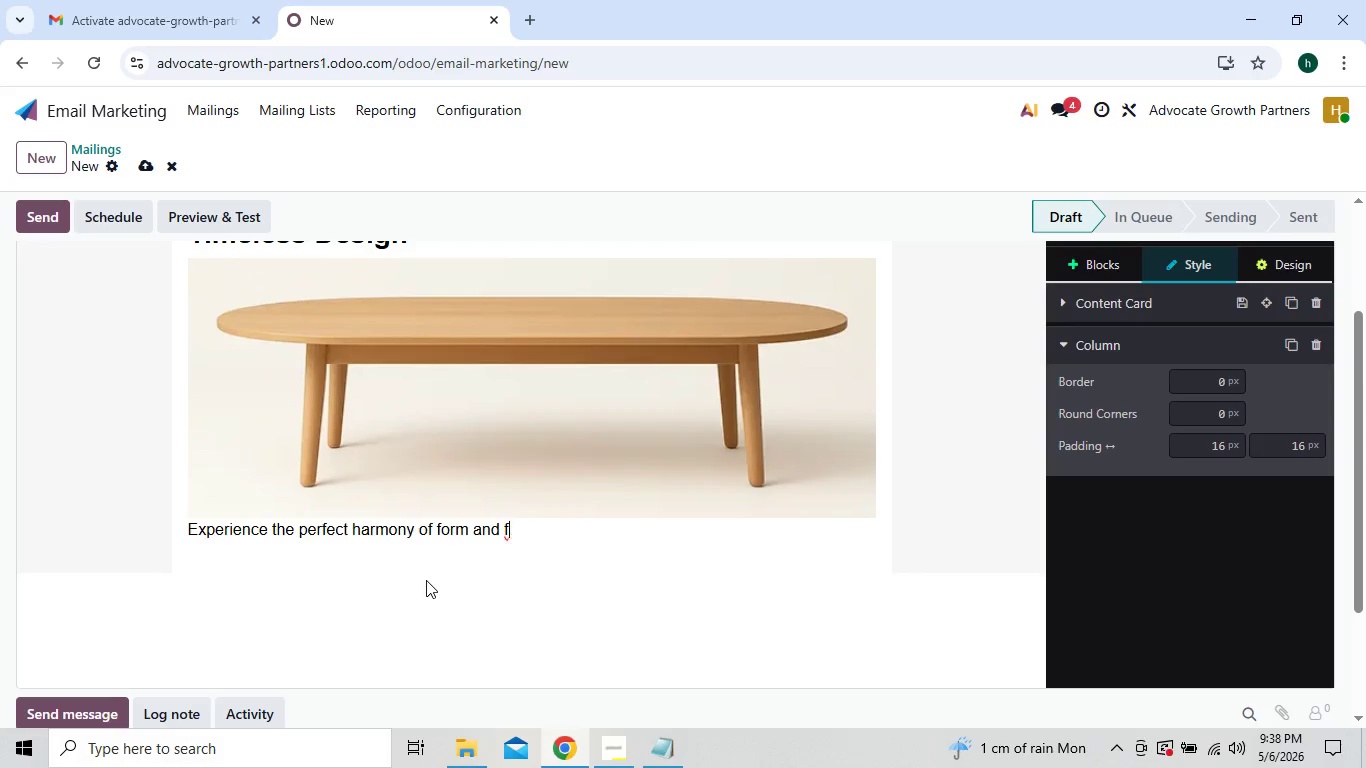 
key(Backspace)
 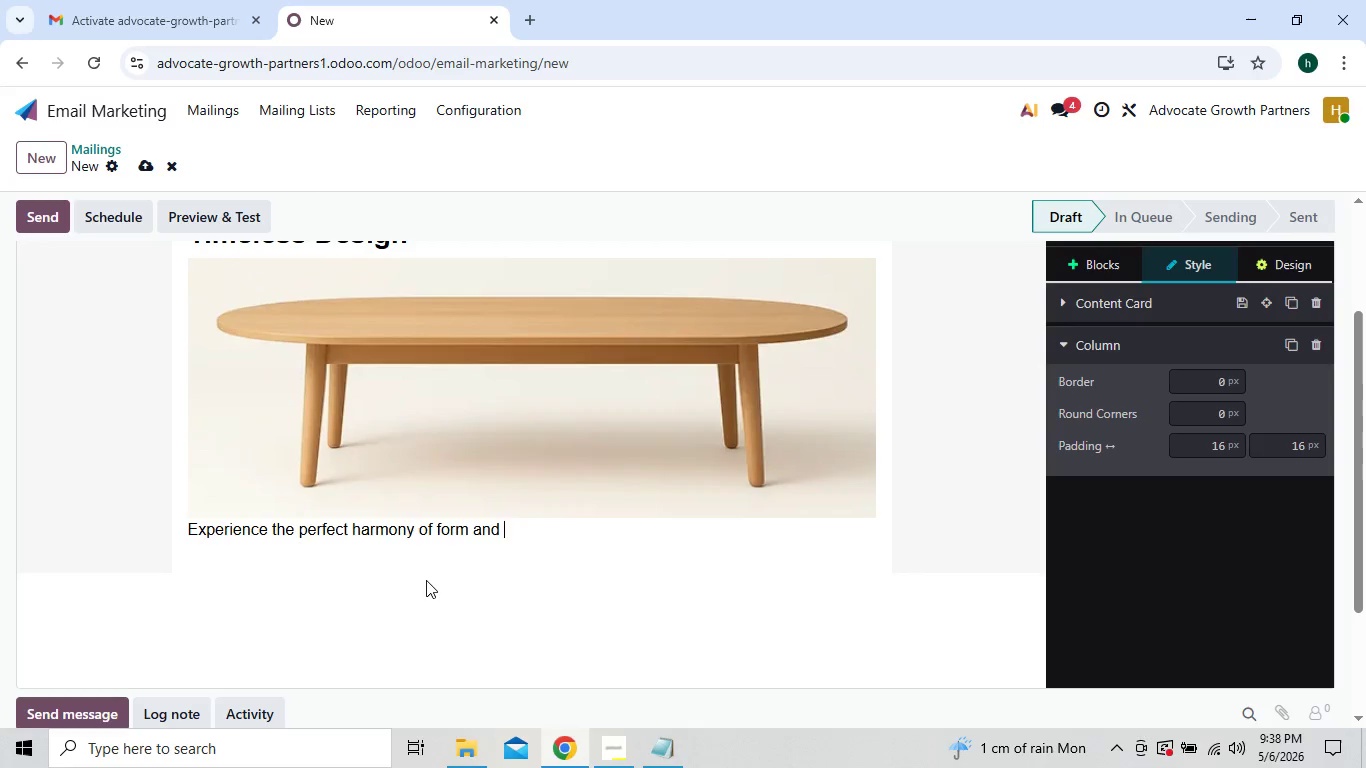 
key(Backspace)
 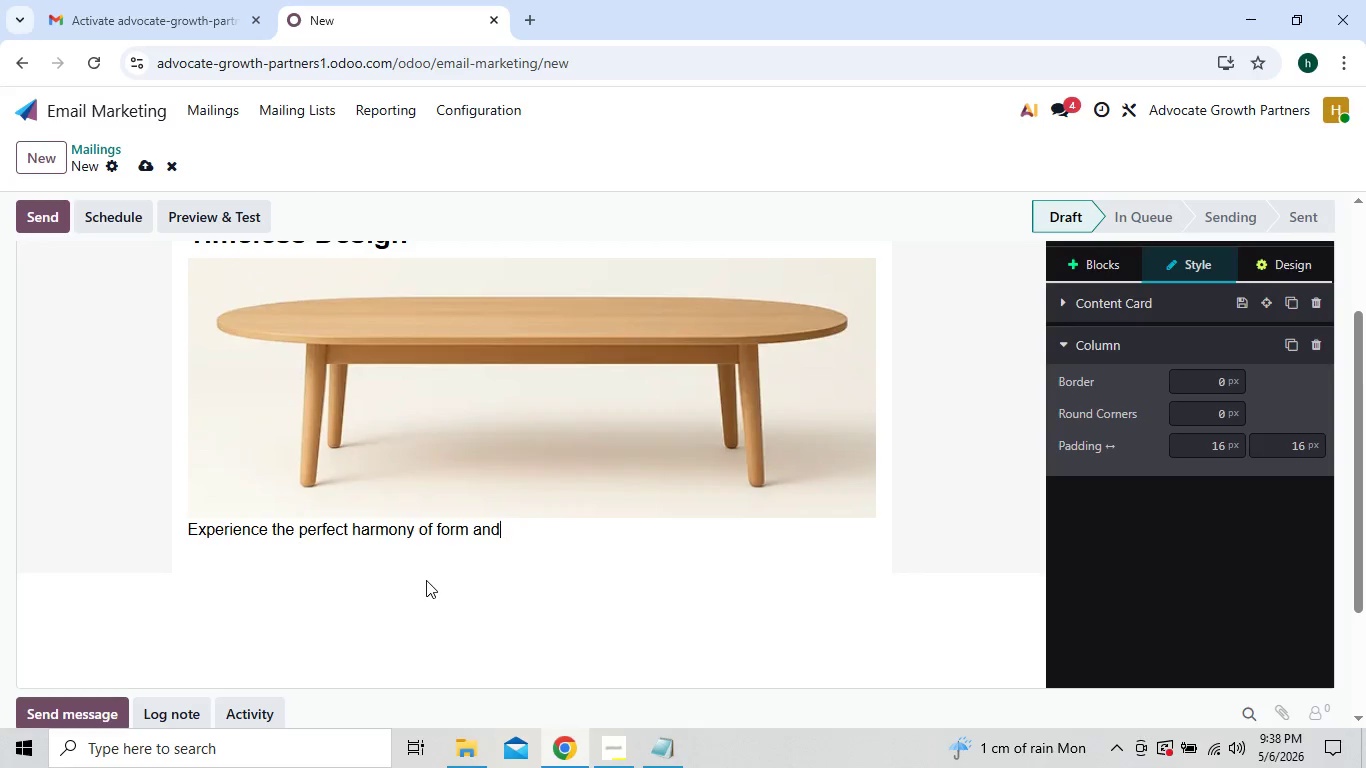 
key(Backspace)
 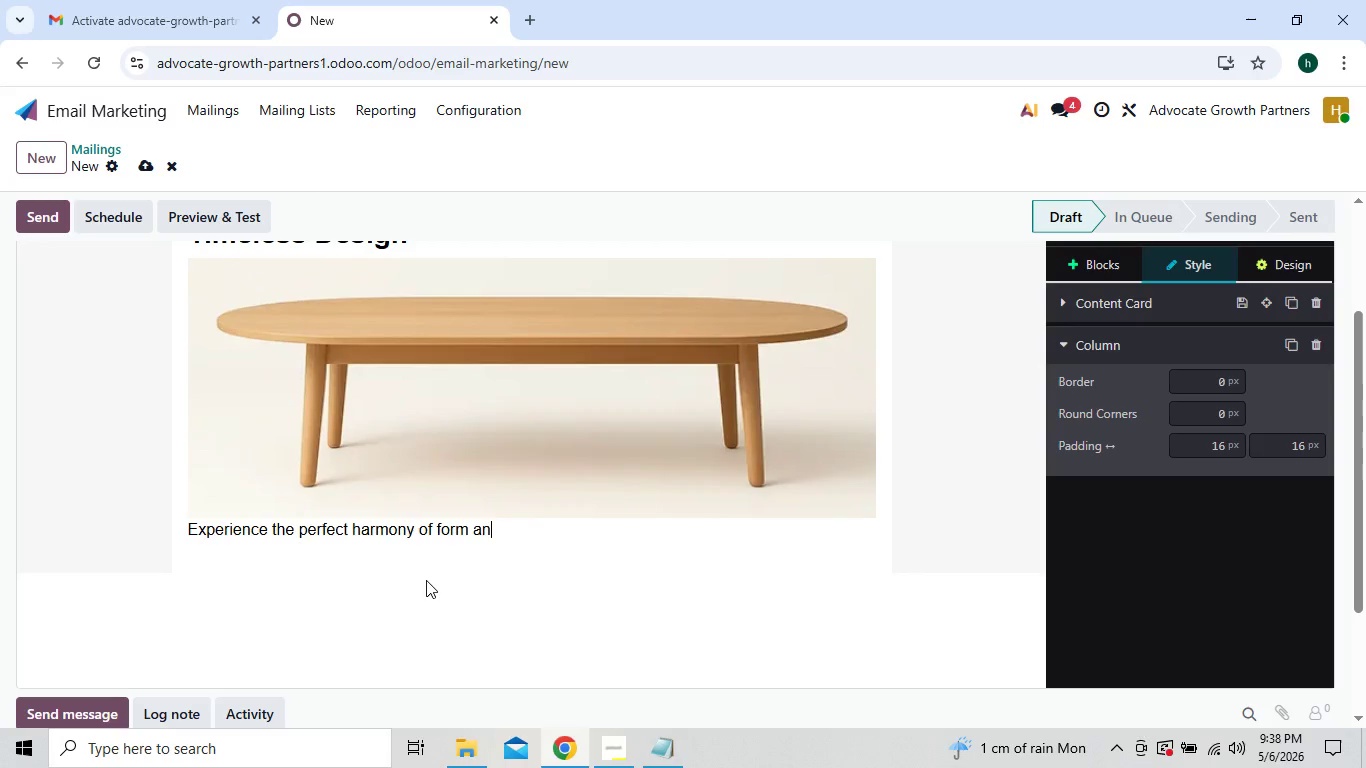 
key(Backspace)
 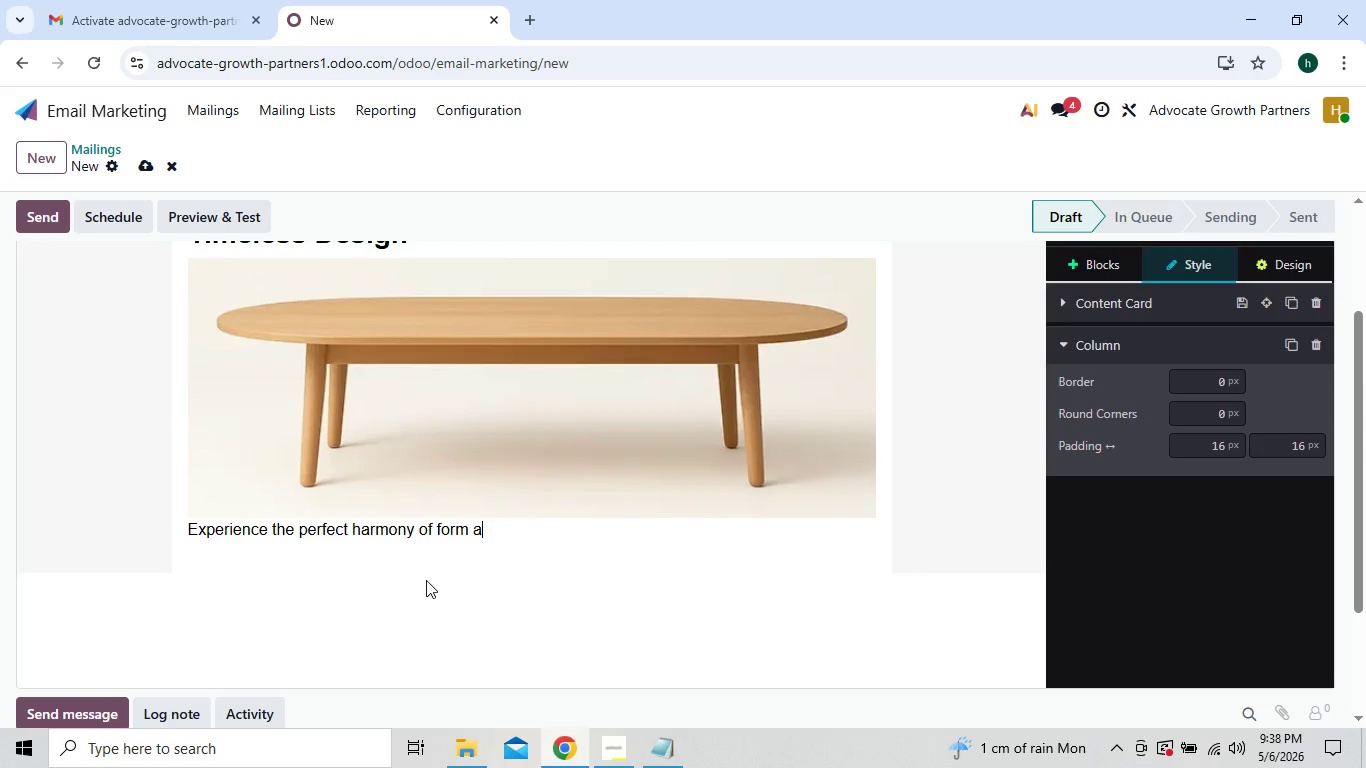 
key(Backspace)
 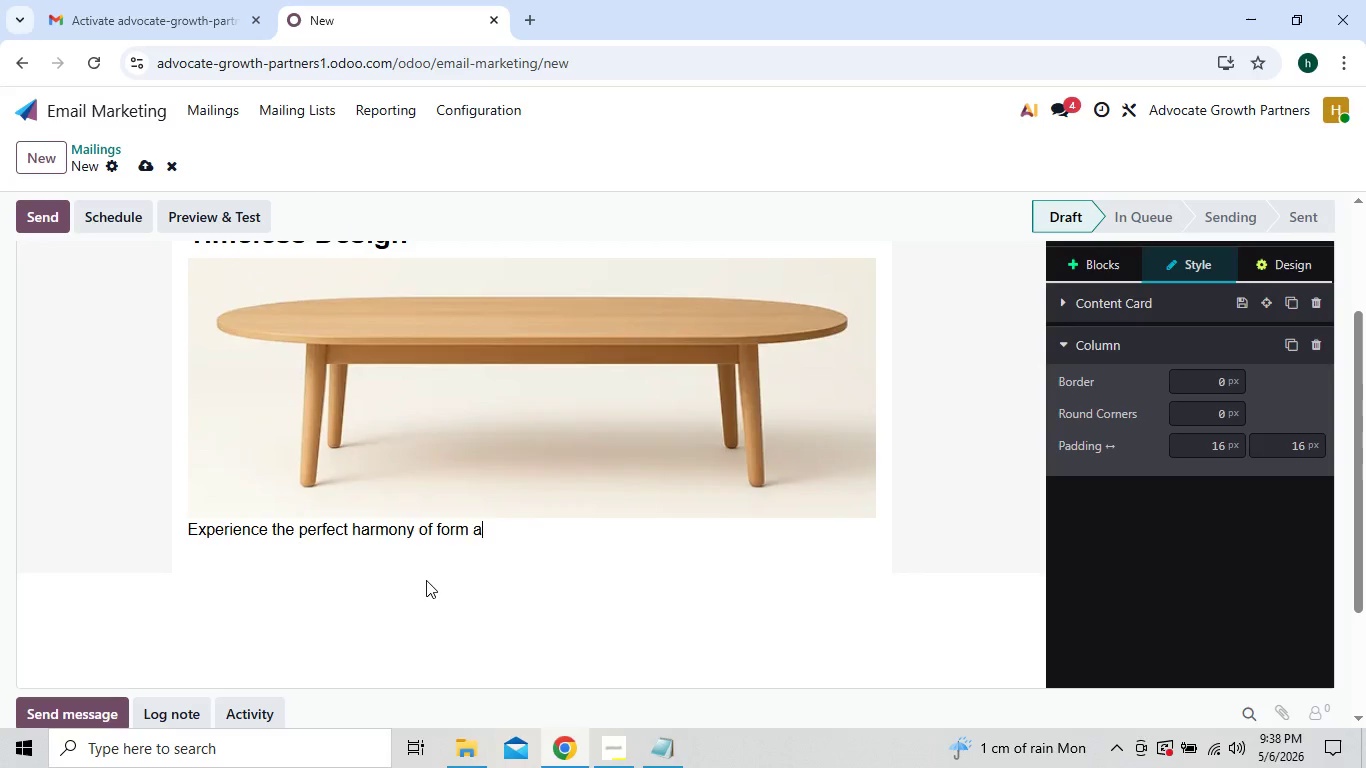 
key(Backspace)
 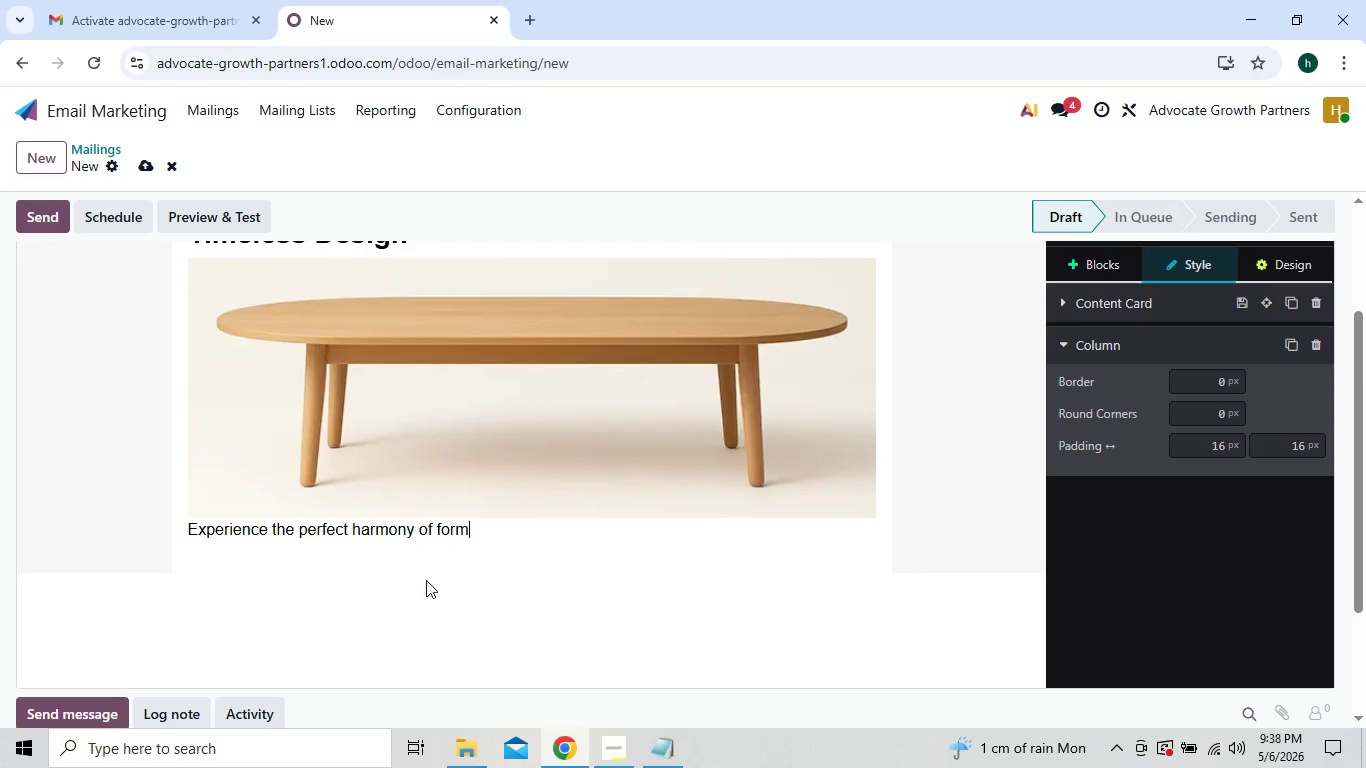 
key(Backspace)
 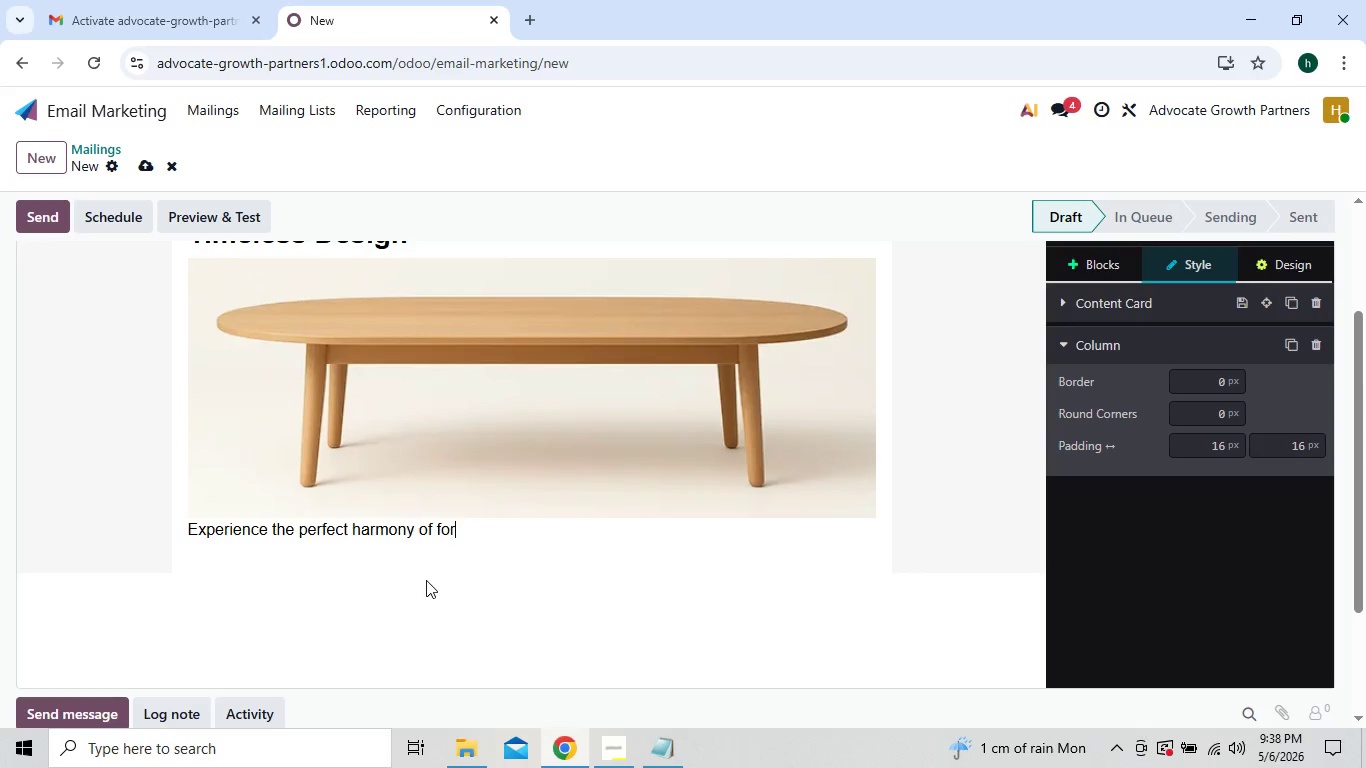 
key(Backspace)
 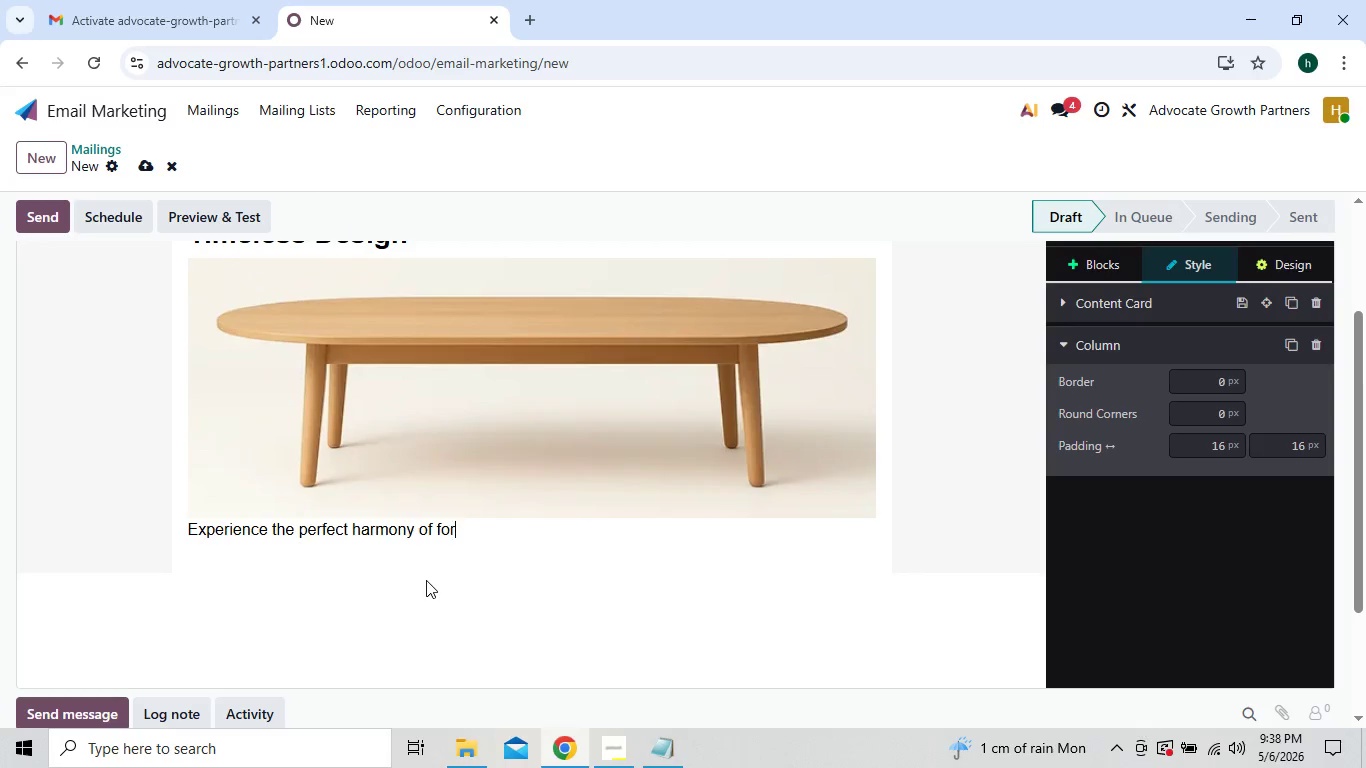 
key(Backspace)
 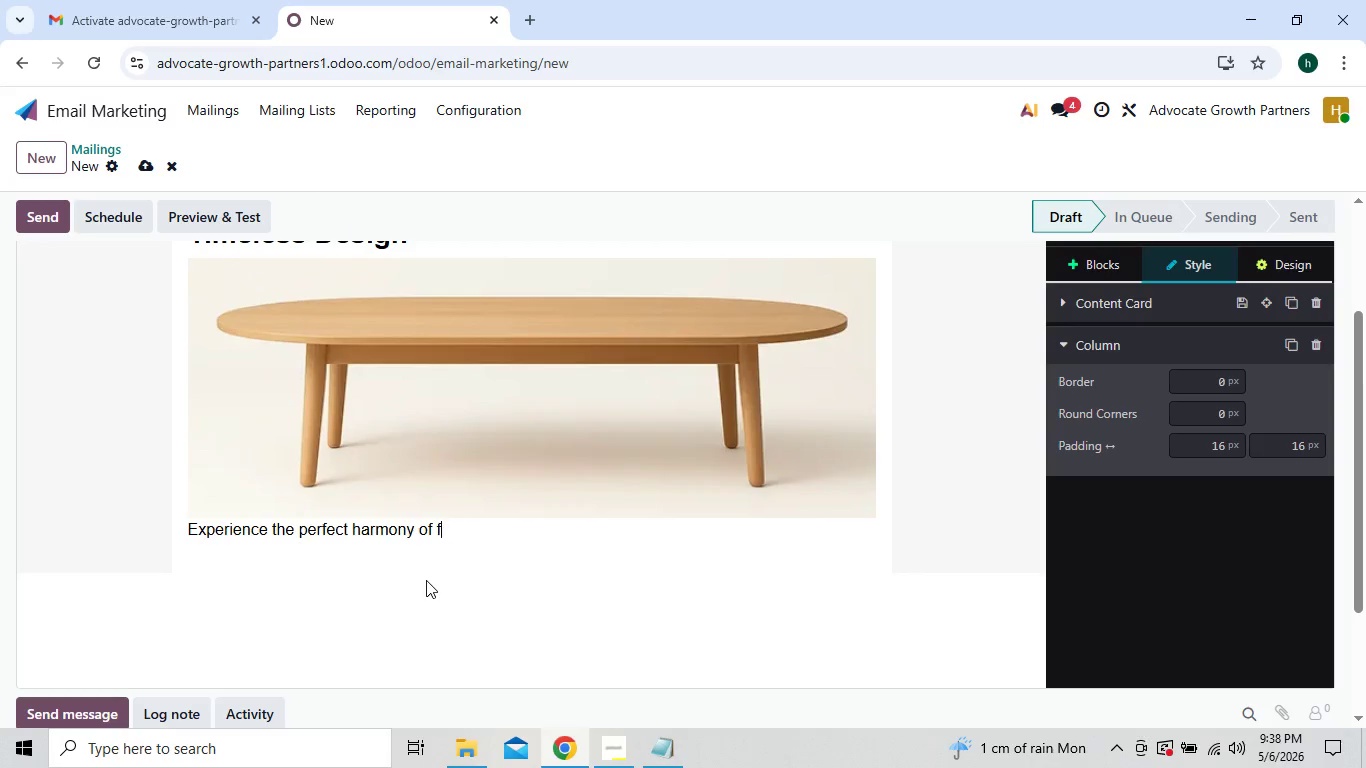 
key(Backspace)
 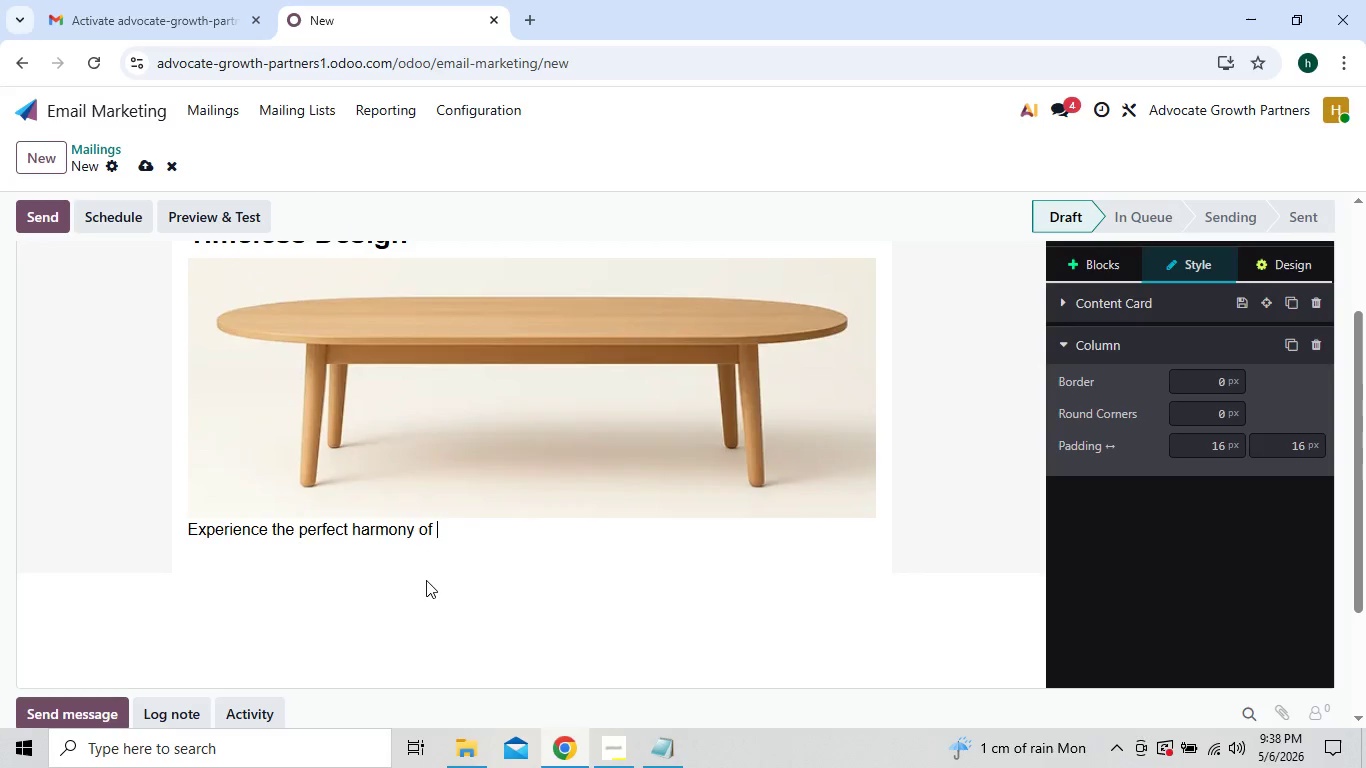 
key(Backspace)
 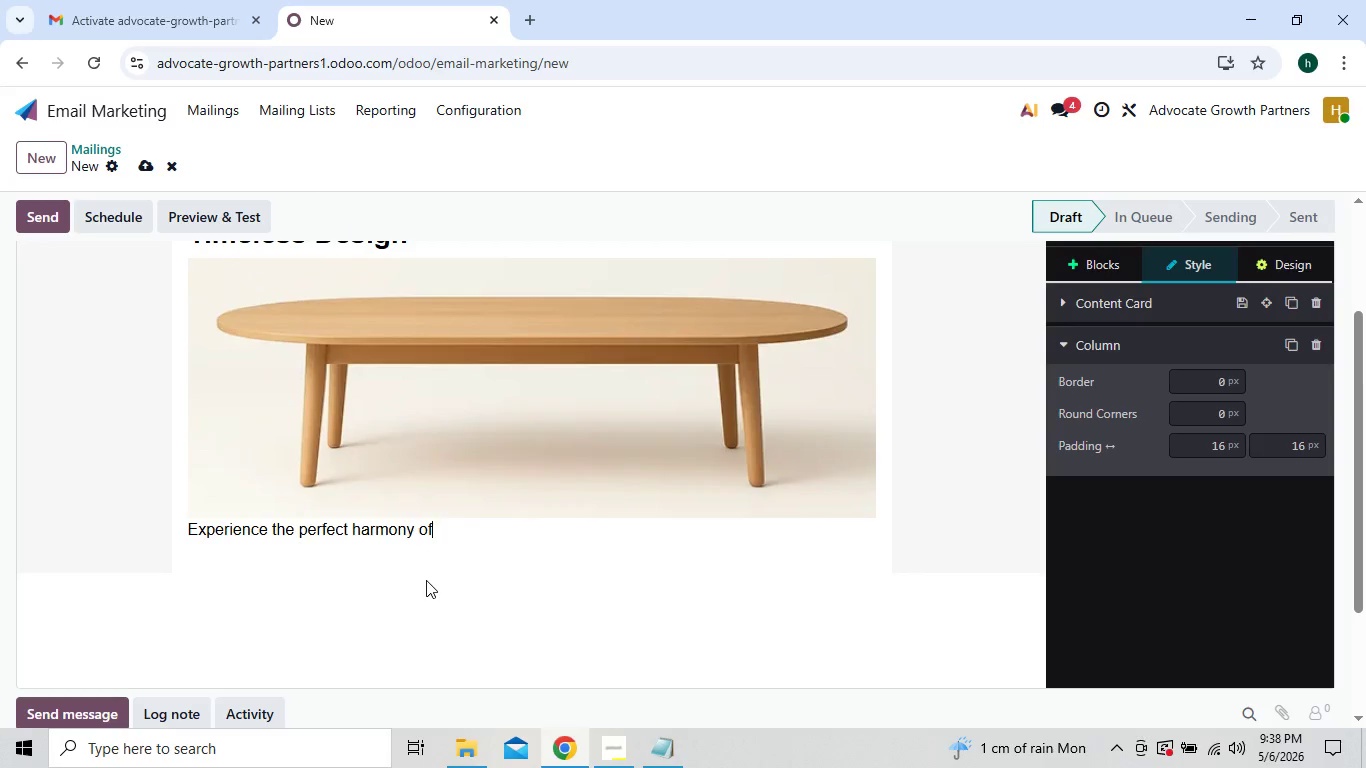 
key(Backspace)
 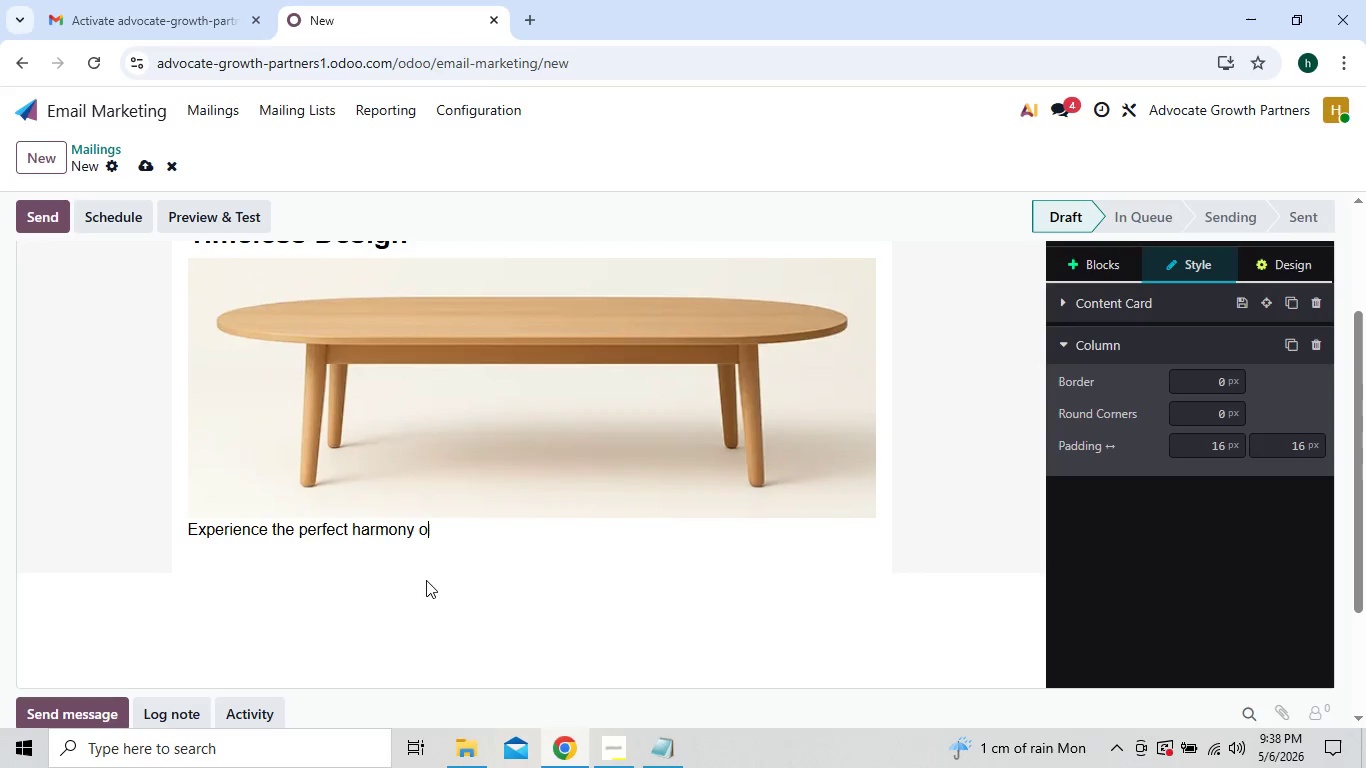 
key(Backspace)
 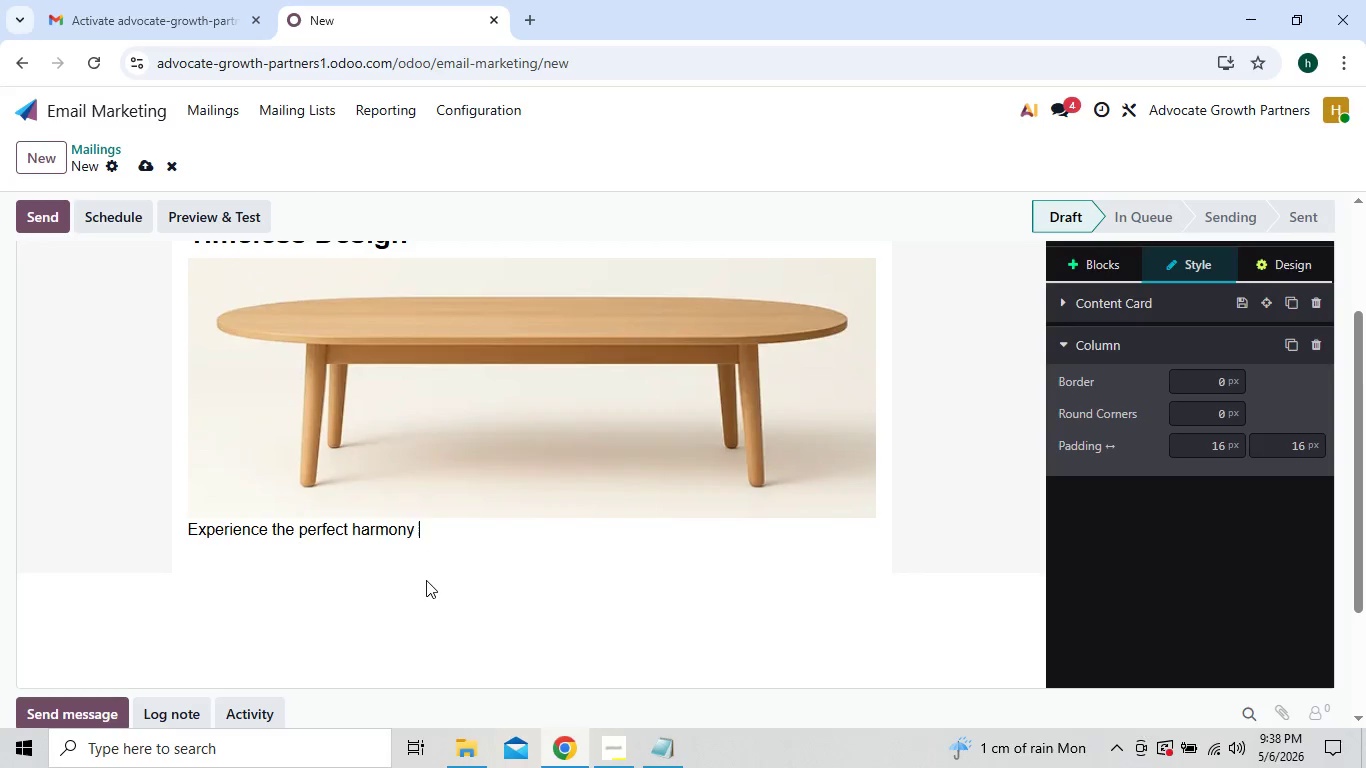 
key(Backspace)
 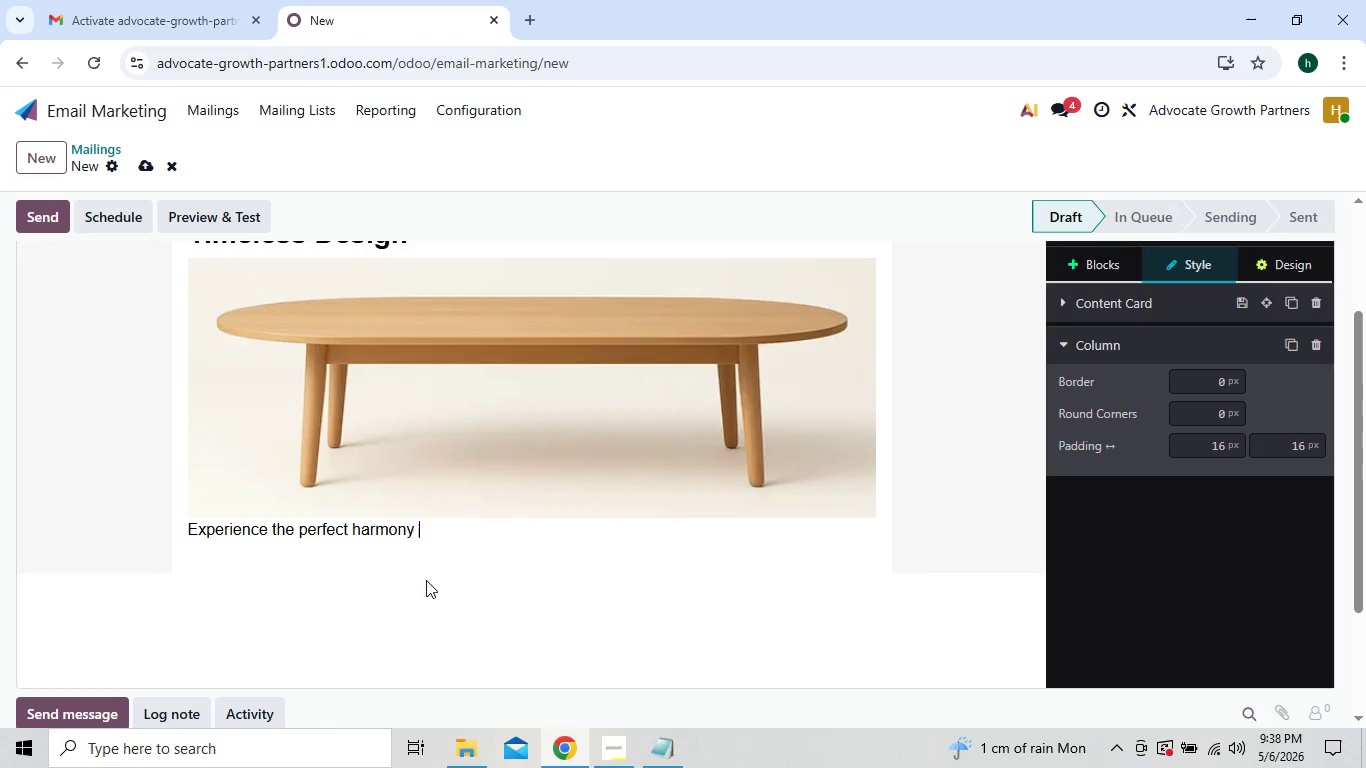 
key(Backspace)
 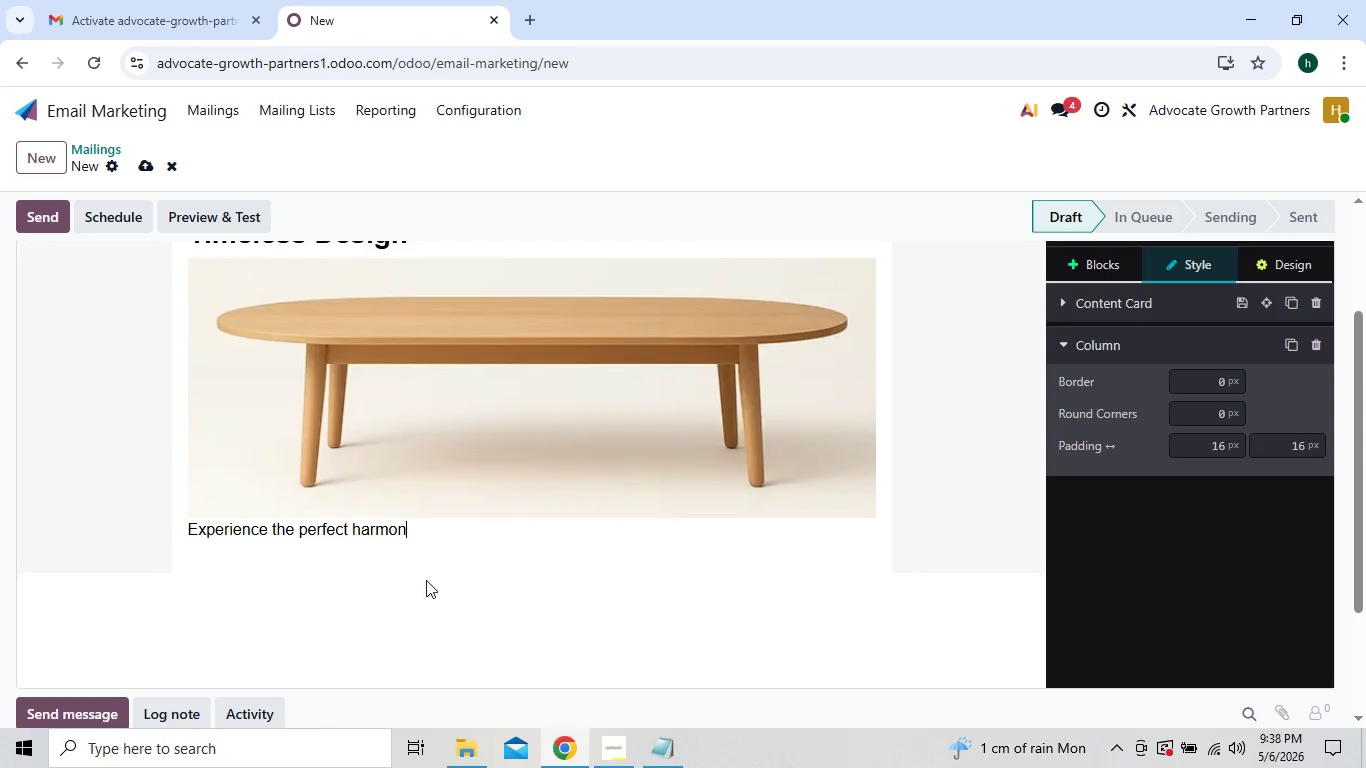 
key(Backspace)
 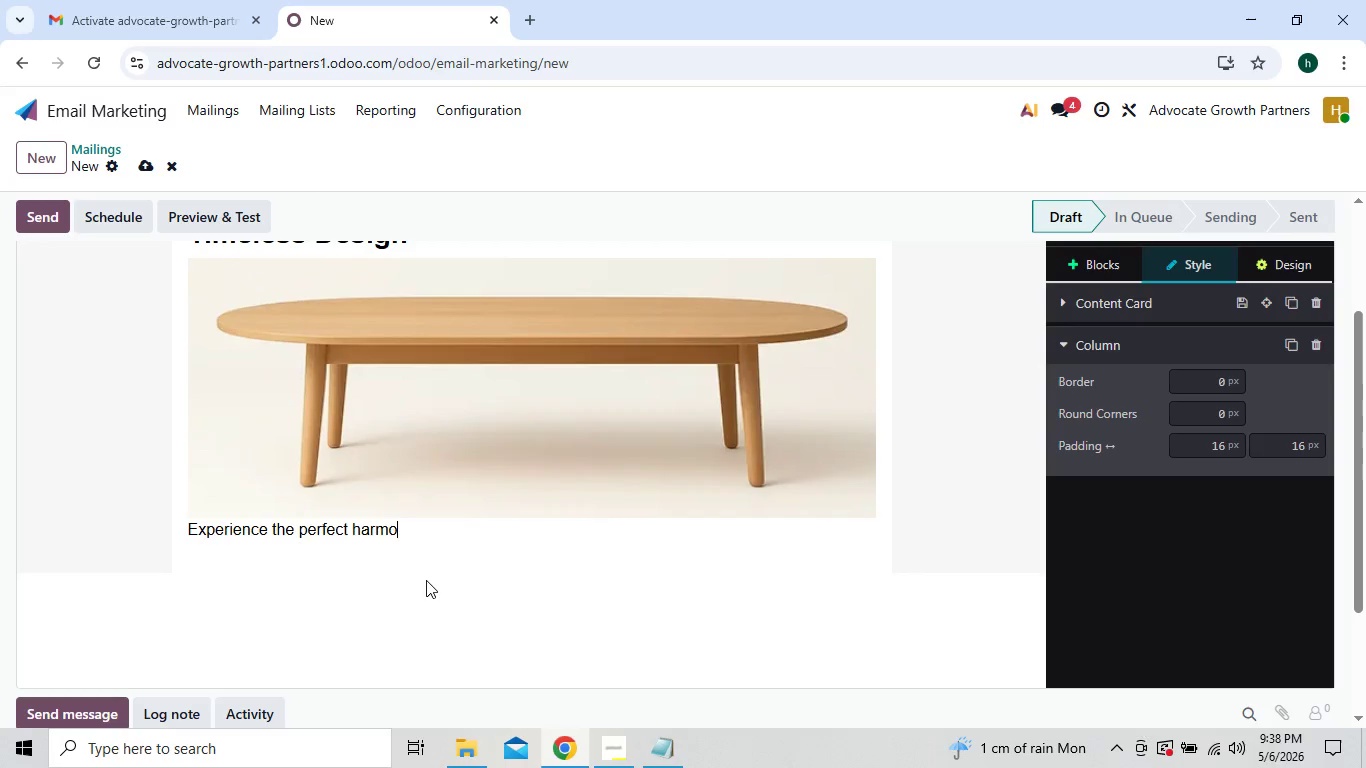 
key(Backspace)
 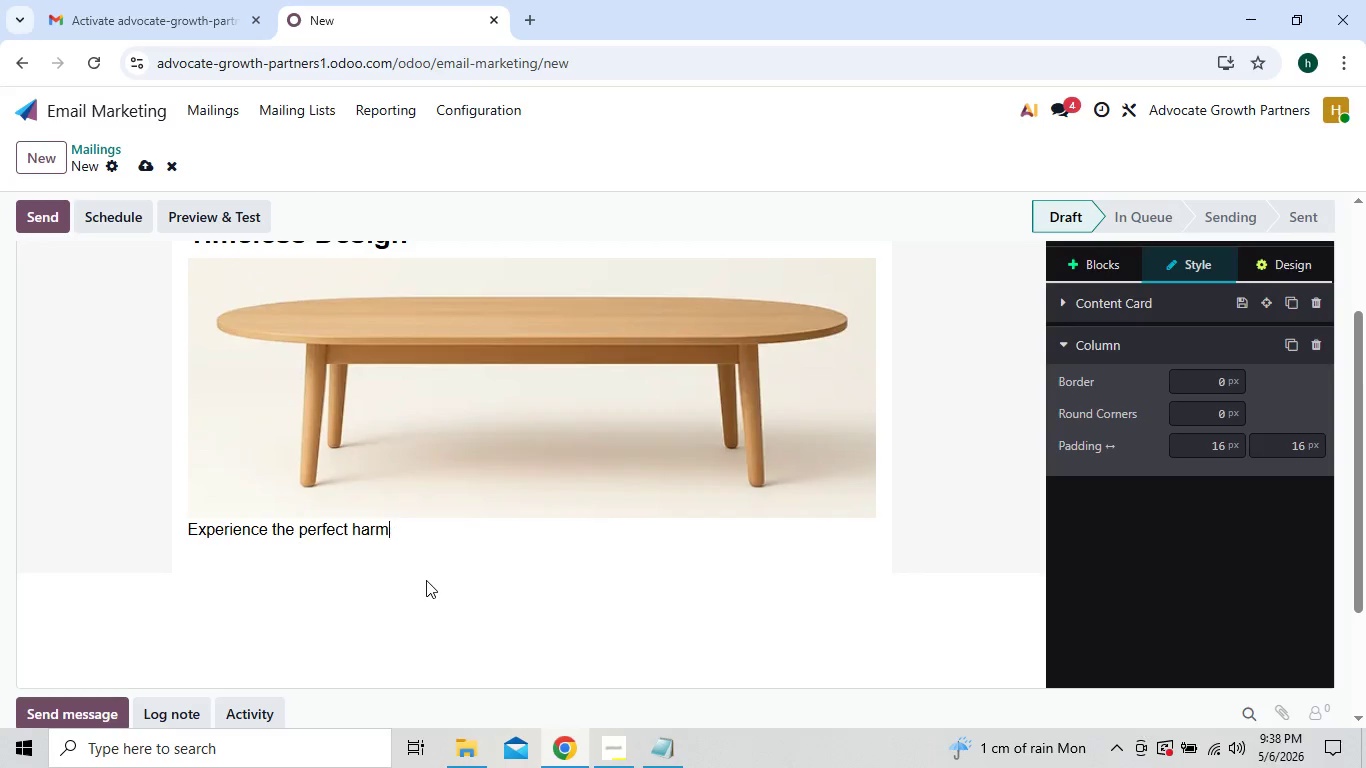 
key(Backspace)
 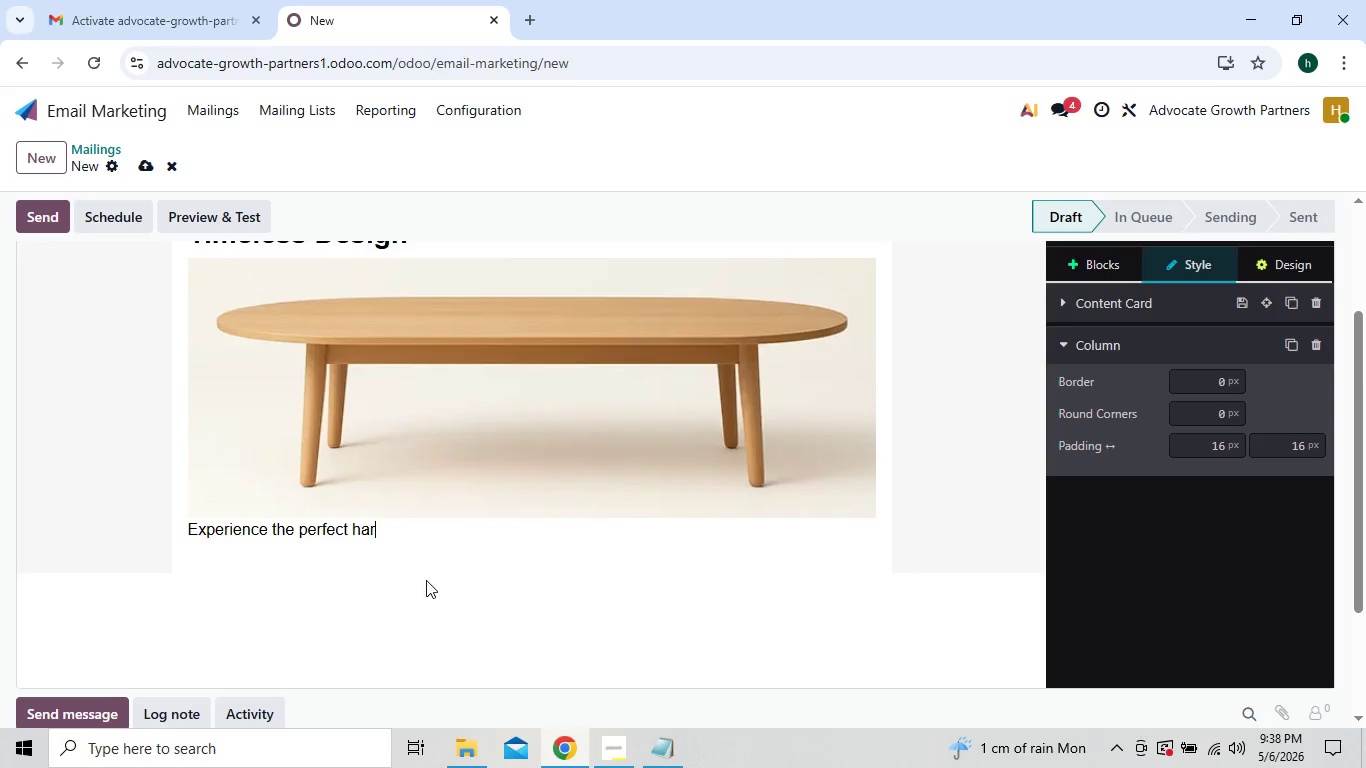 
key(Backspace)
 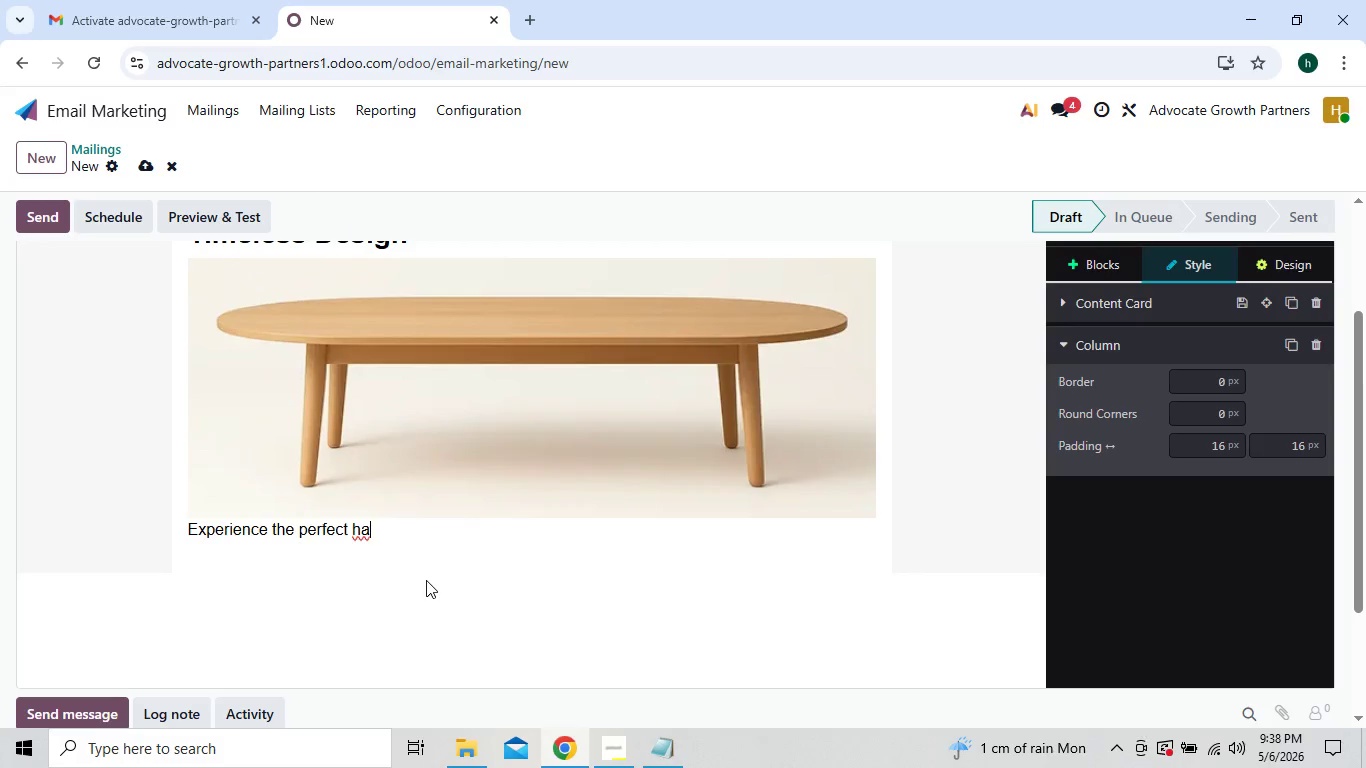 
key(Backspace)
 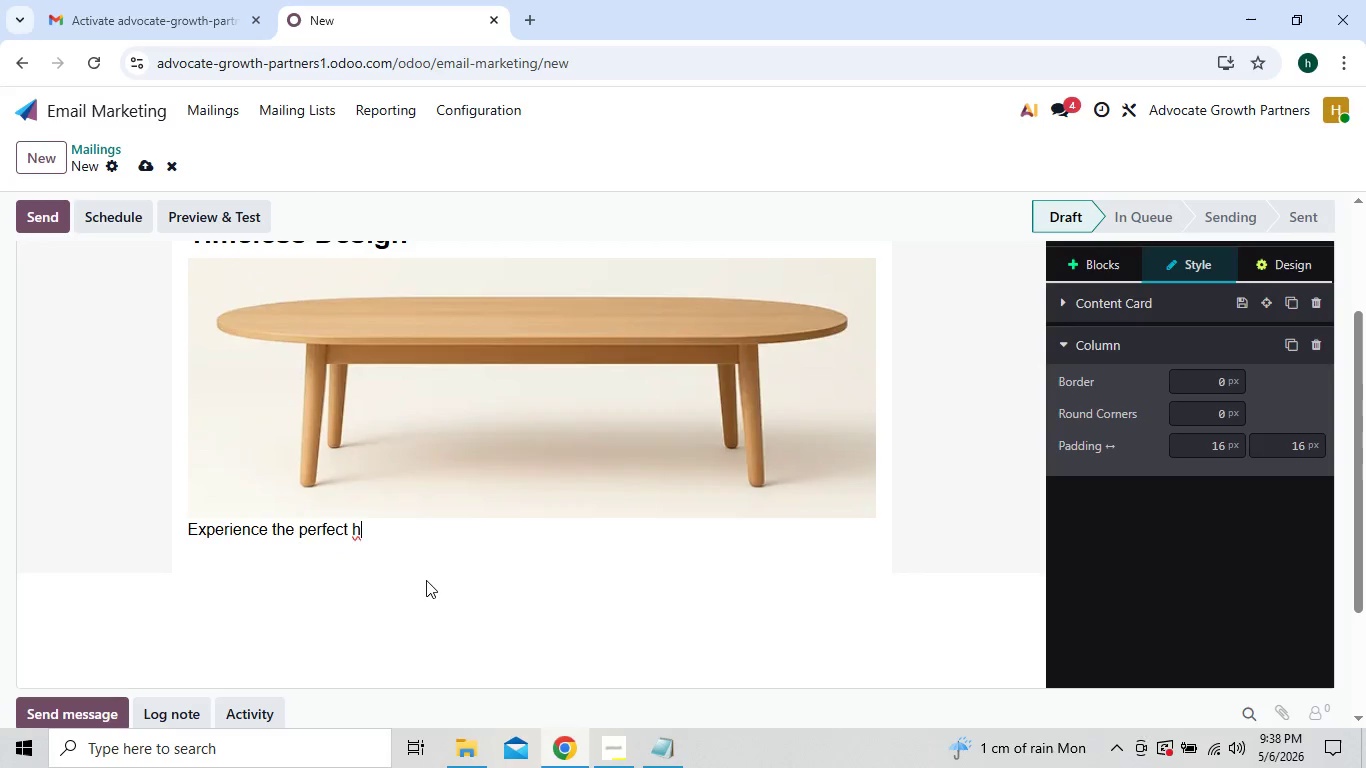 
key(Backspace)
 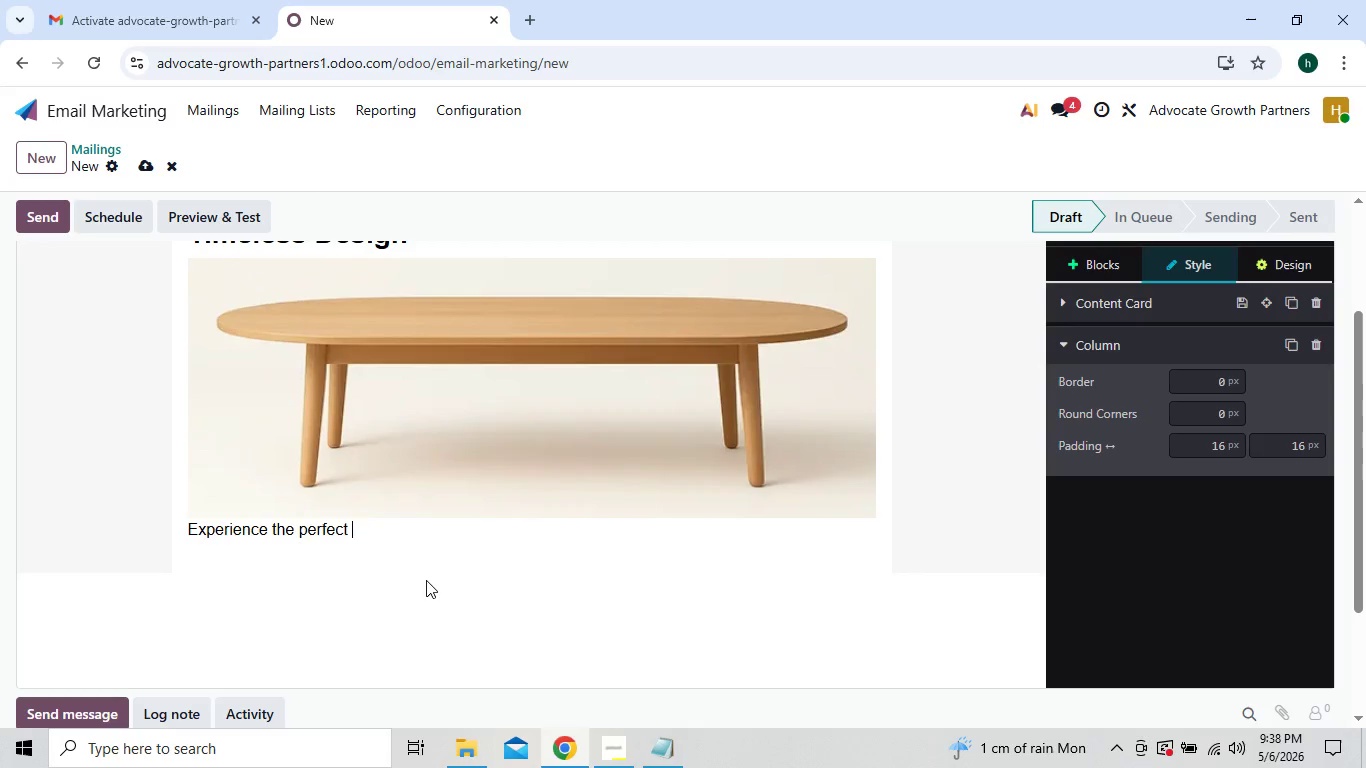 
key(Backspace)
 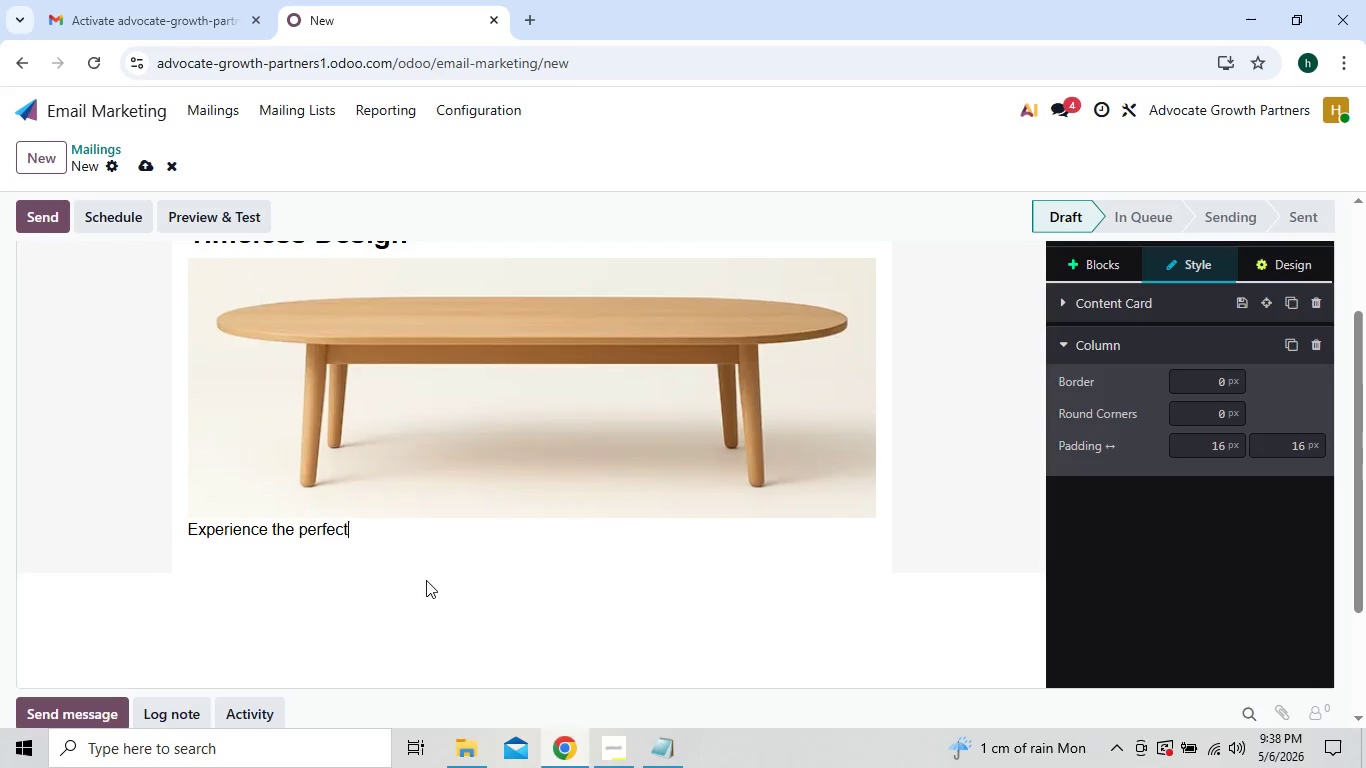 
key(Backspace)
 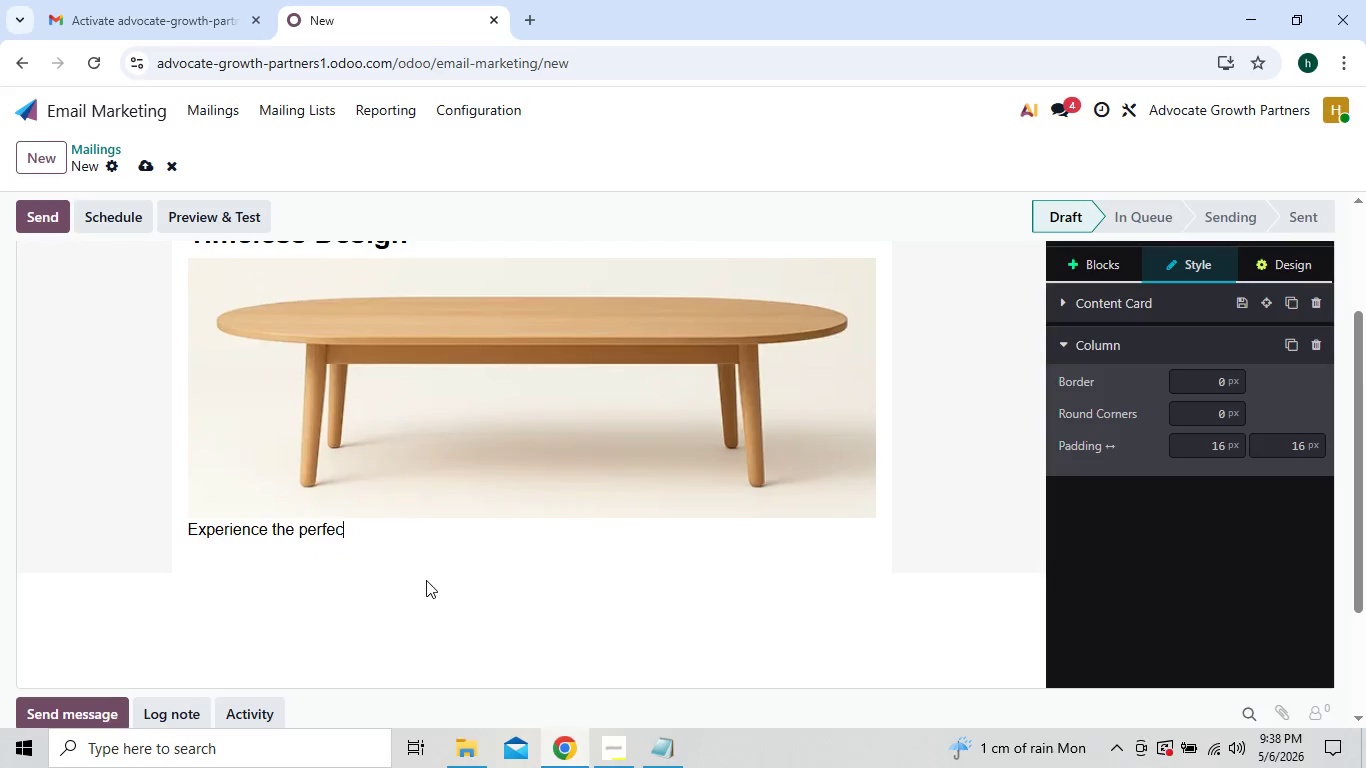 
key(Backspace)
 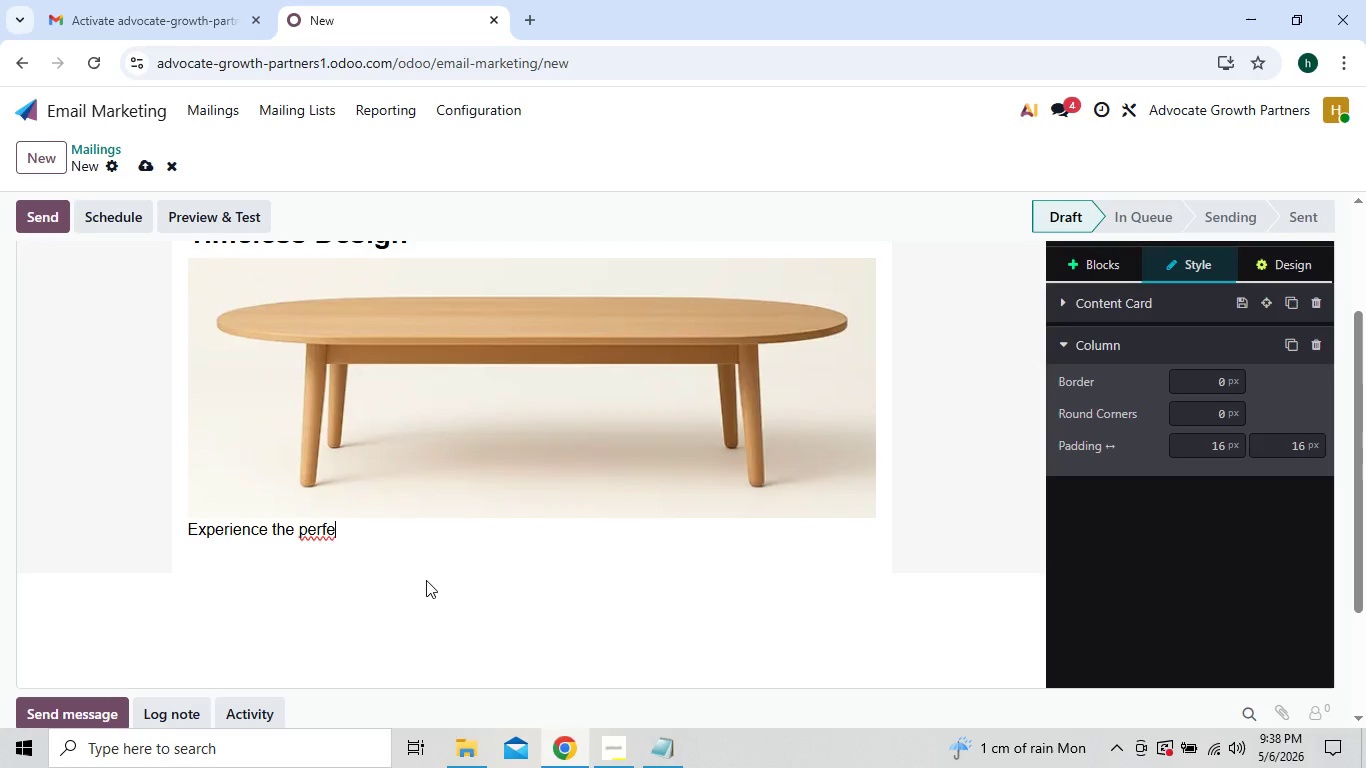 
key(Backspace)
 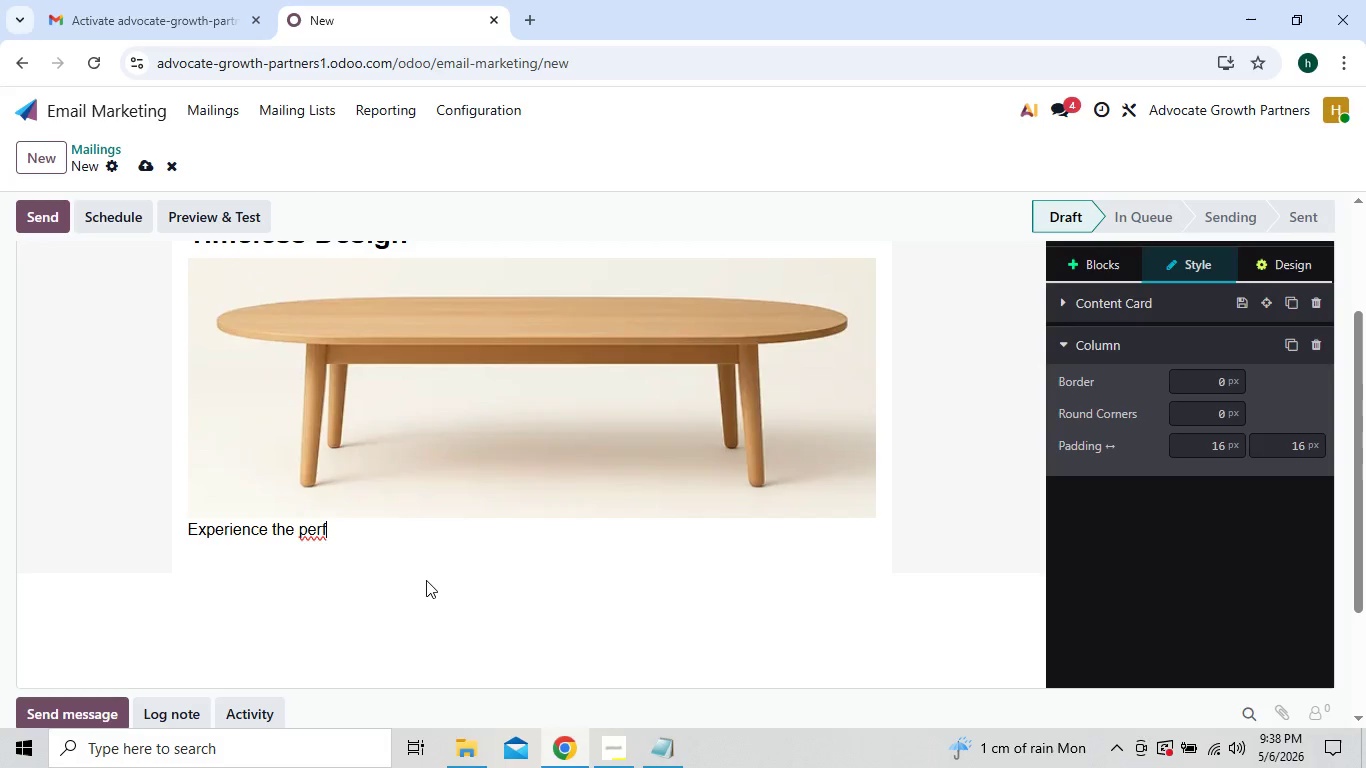 
key(Backspace)
 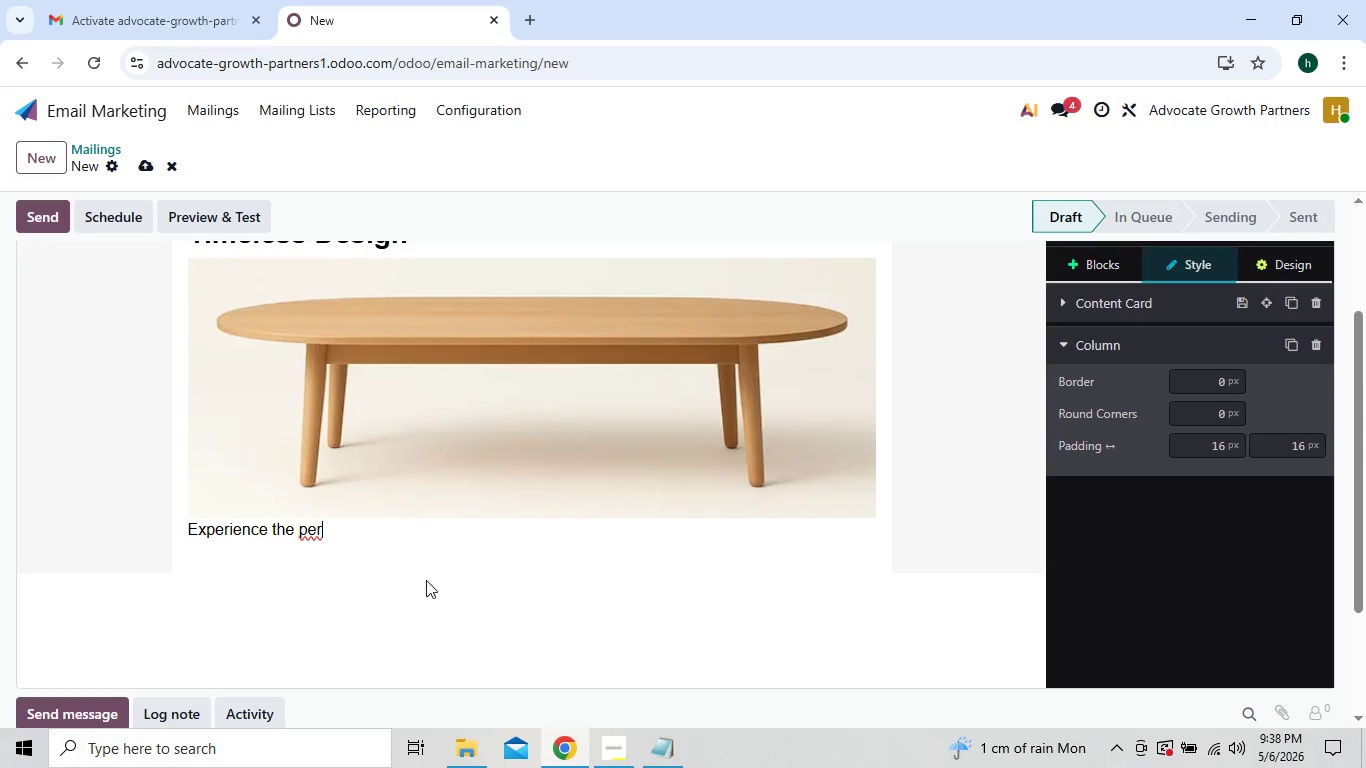 
key(Backspace)
 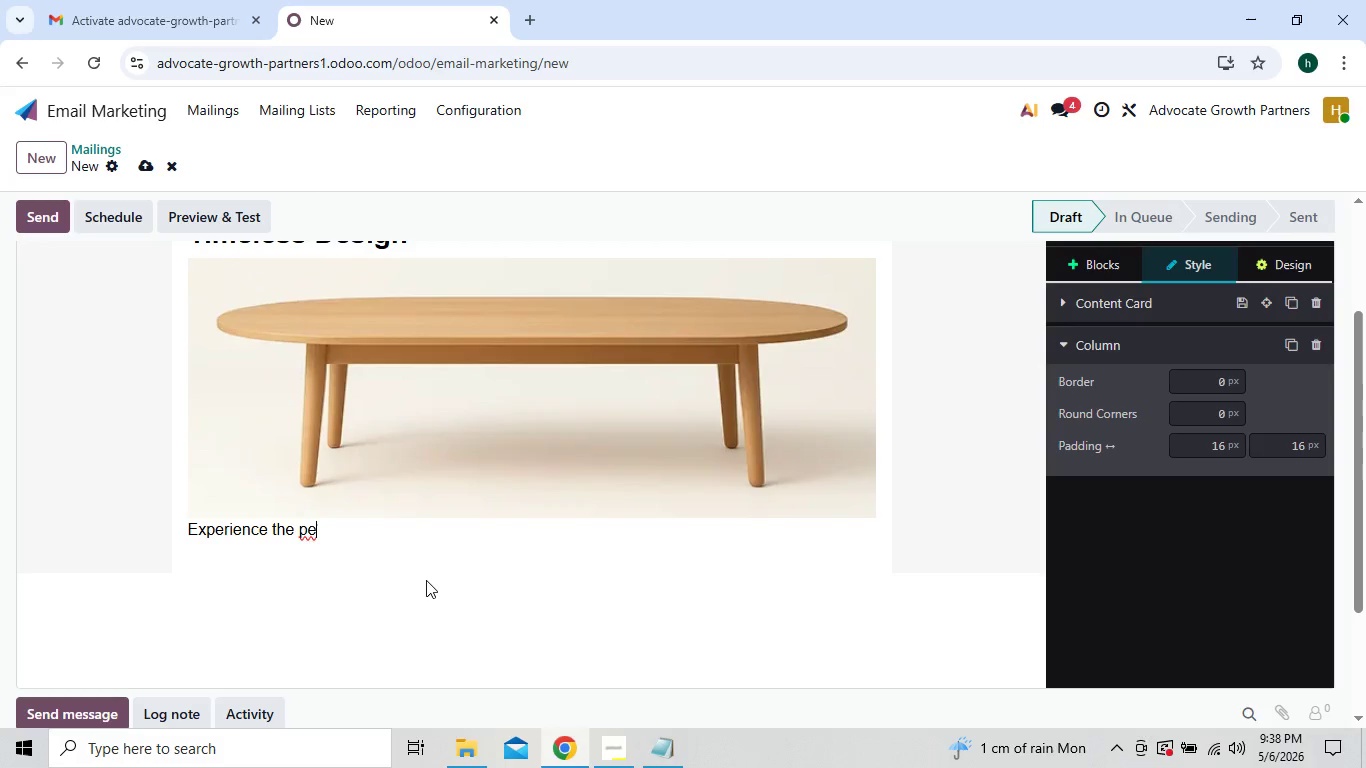 
key(Backspace)
 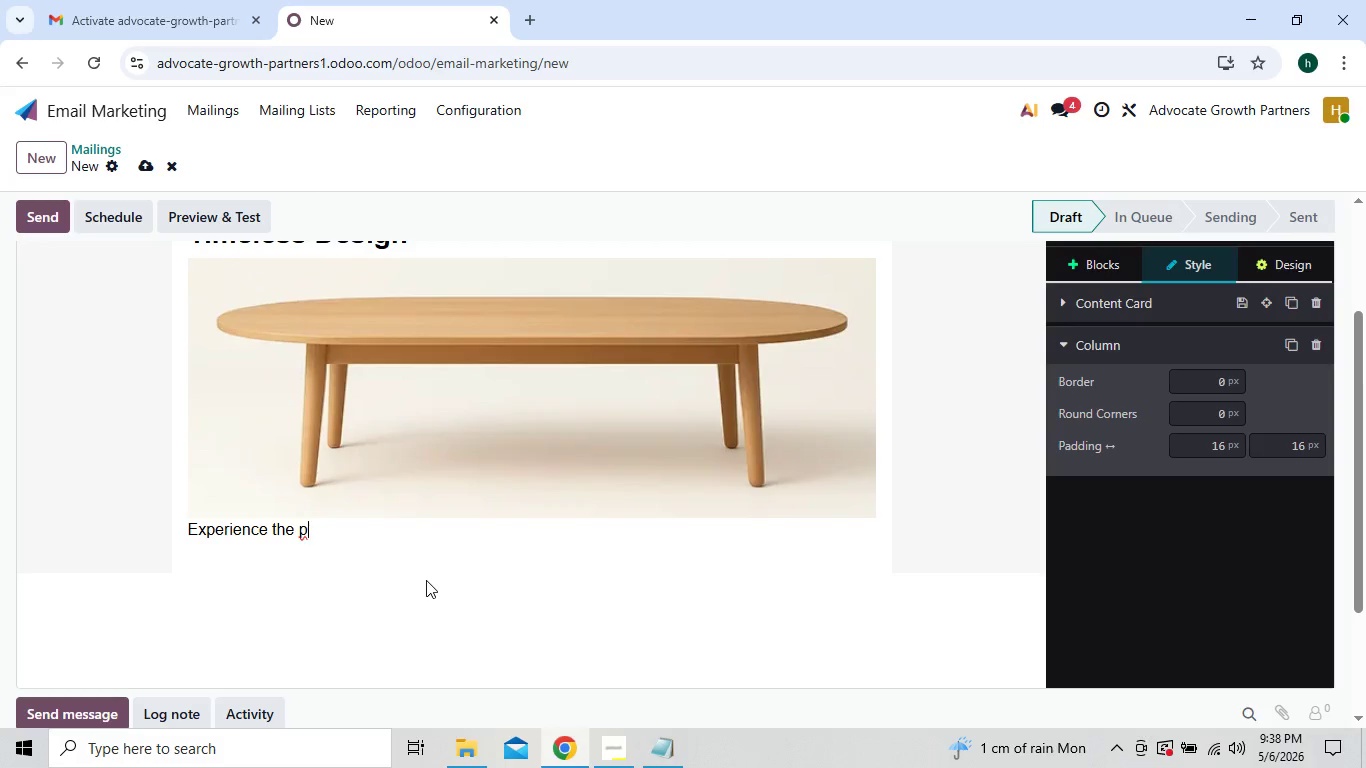 
key(Backspace)
 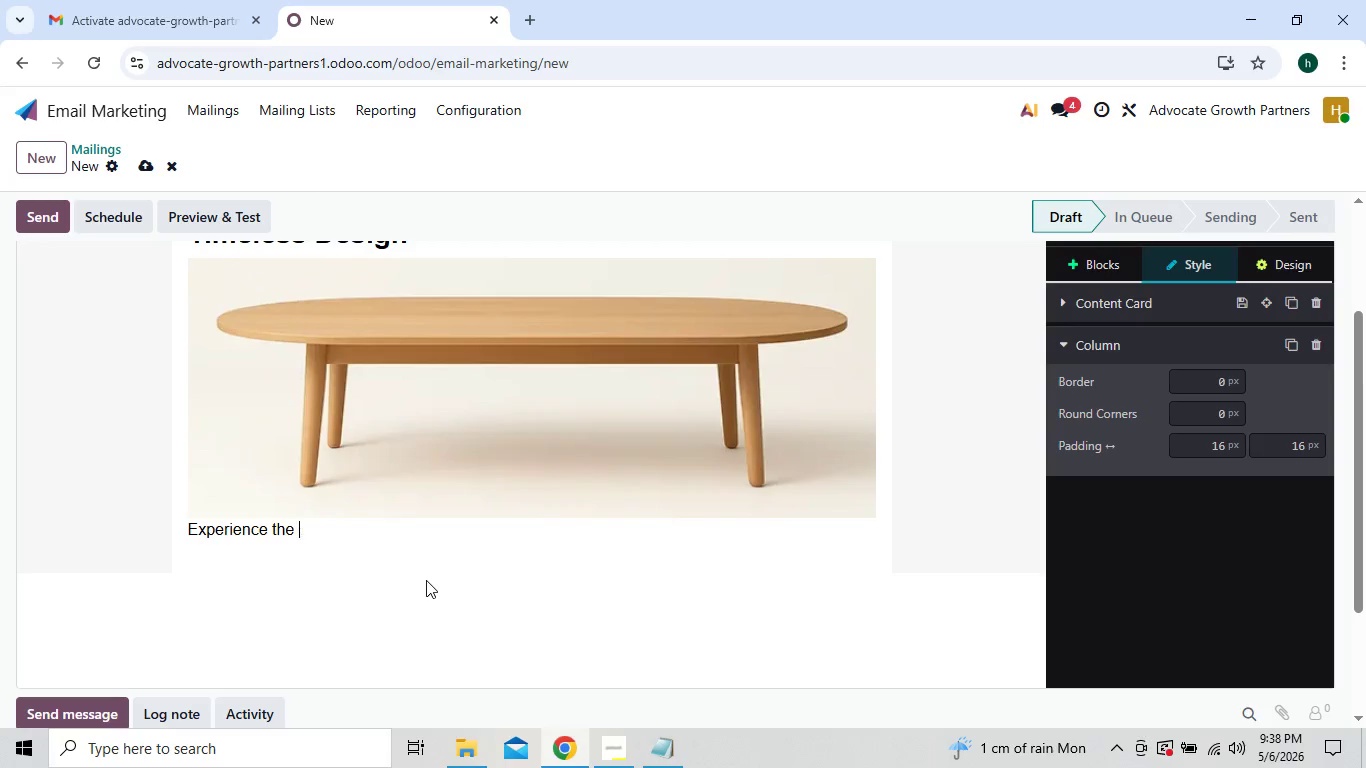 
key(Backspace)
 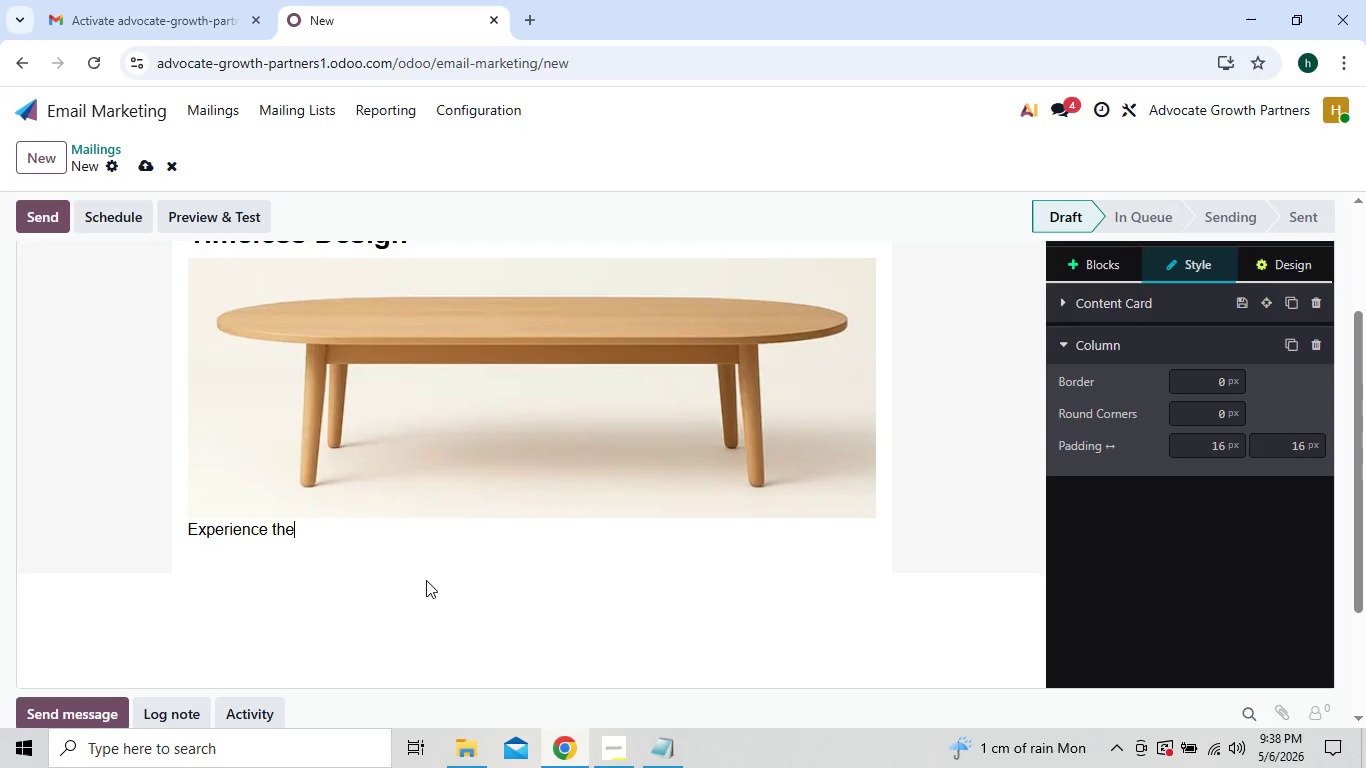 
key(Backspace)
 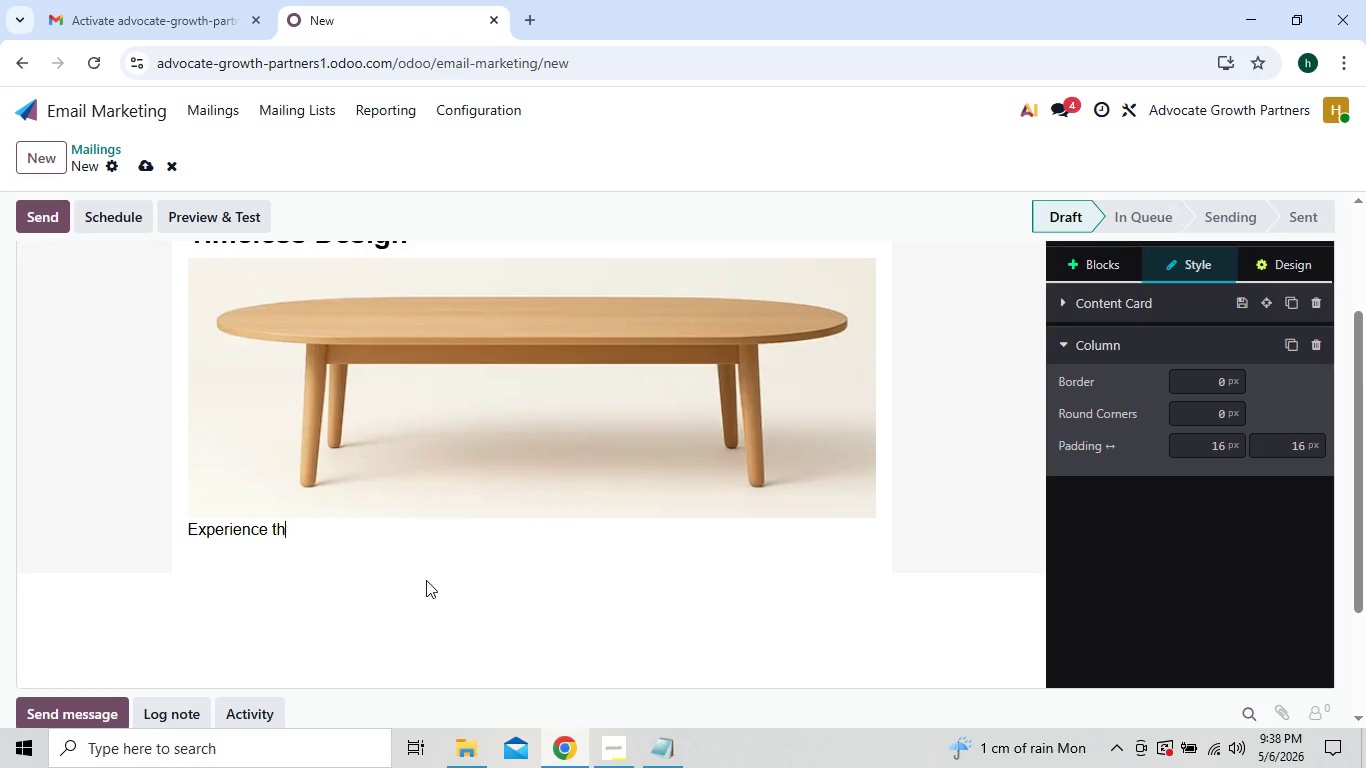 
key(Backspace)
 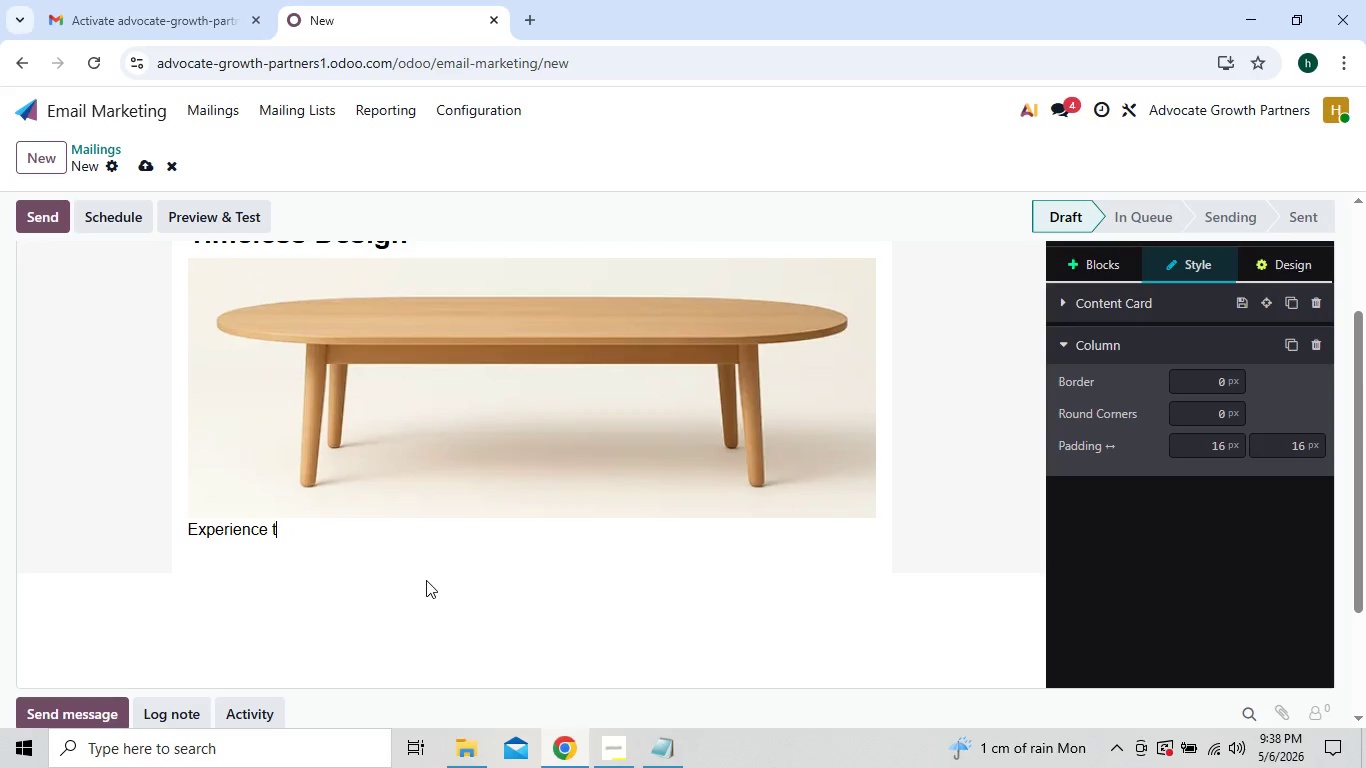 
key(Backspace)
 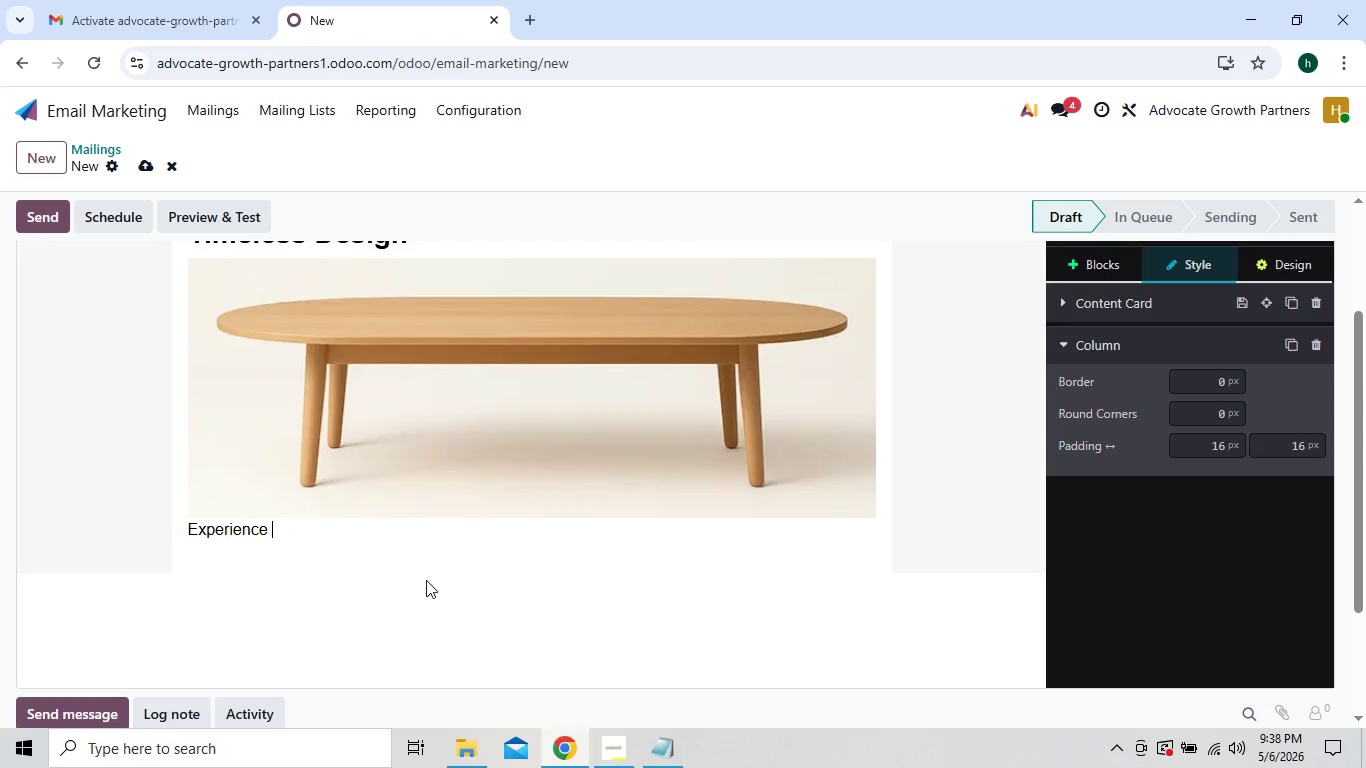 
key(Backspace)
 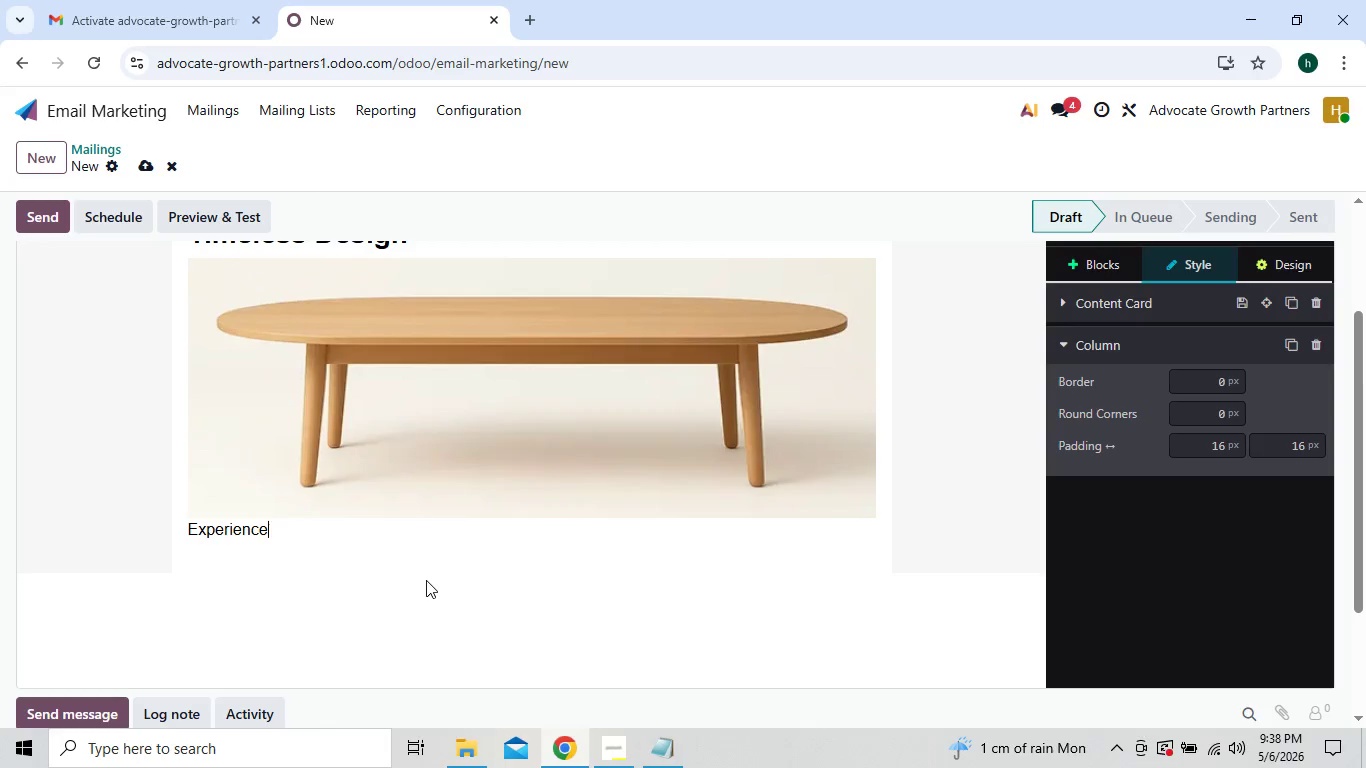 
key(Backspace)
 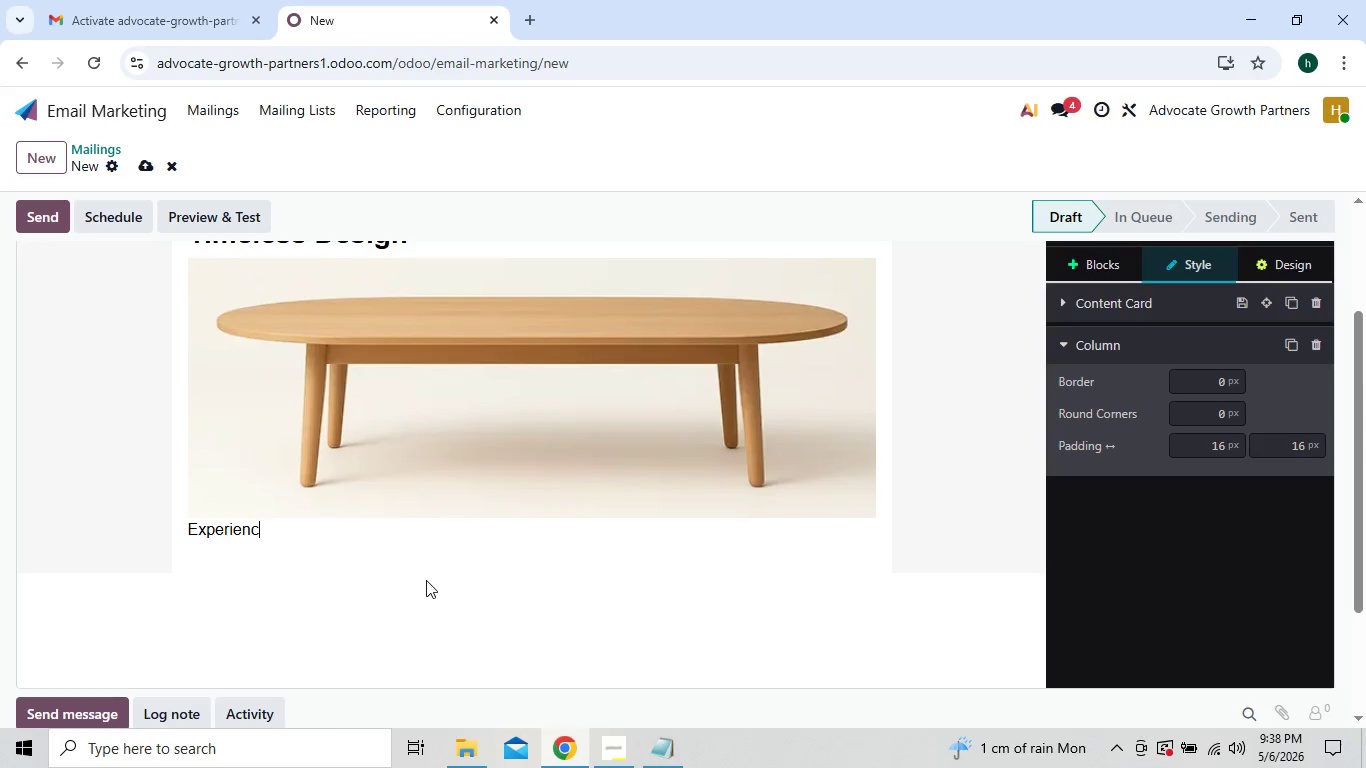 
key(Backspace)
 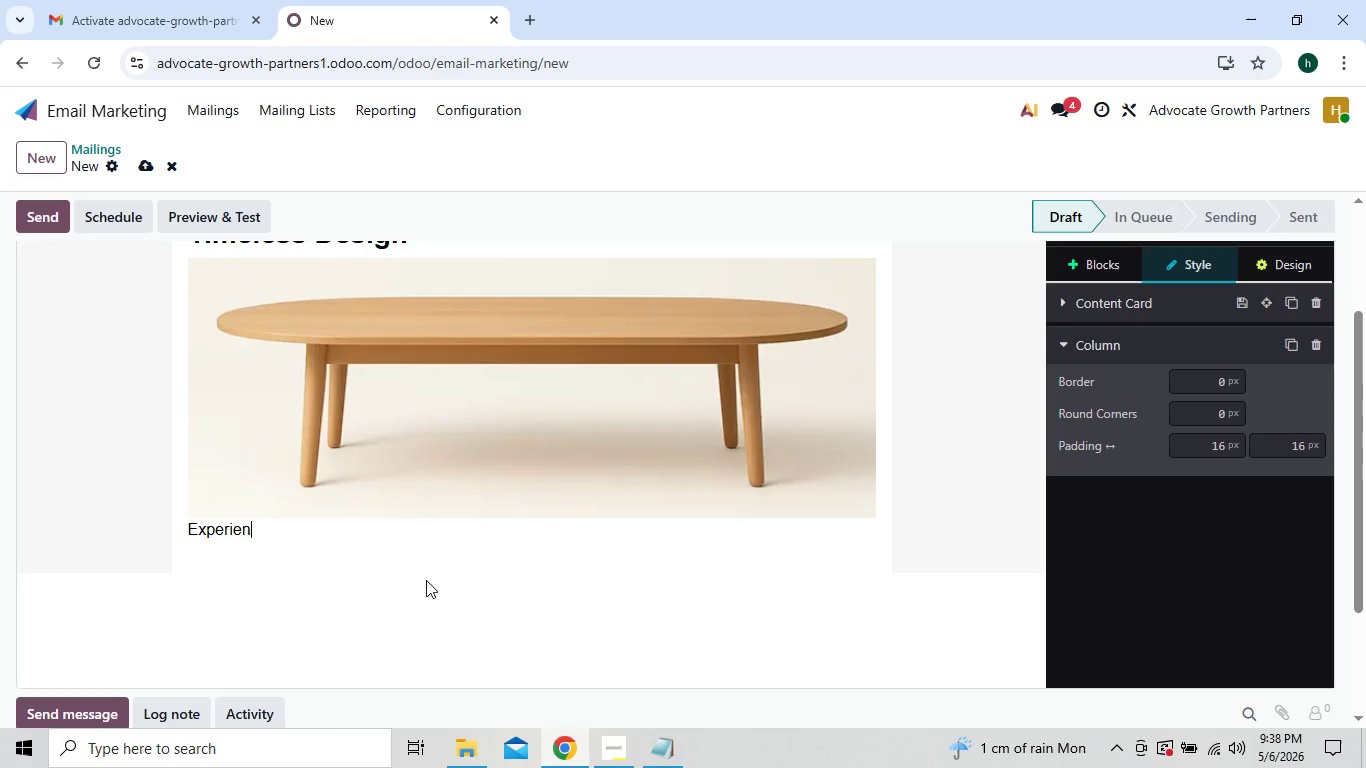 
key(Backspace)
 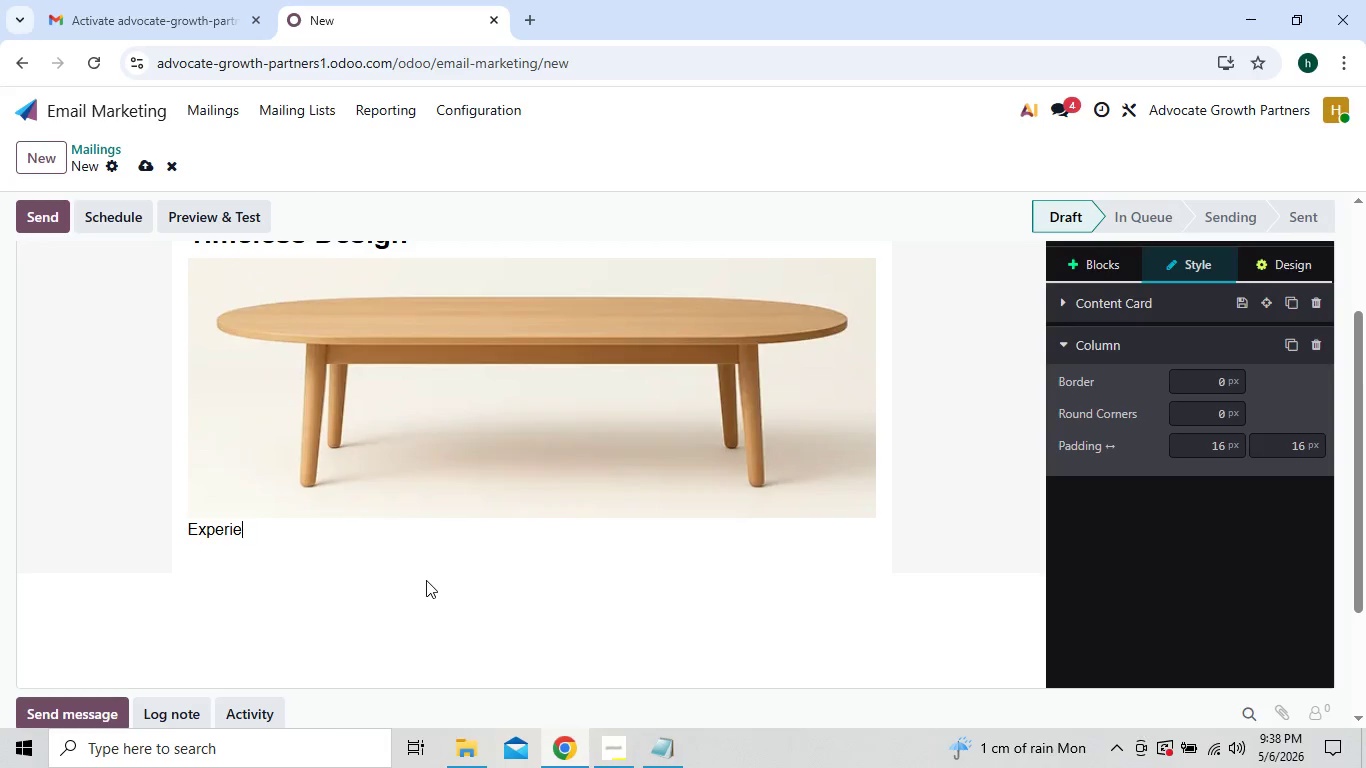 
key(Backspace)
 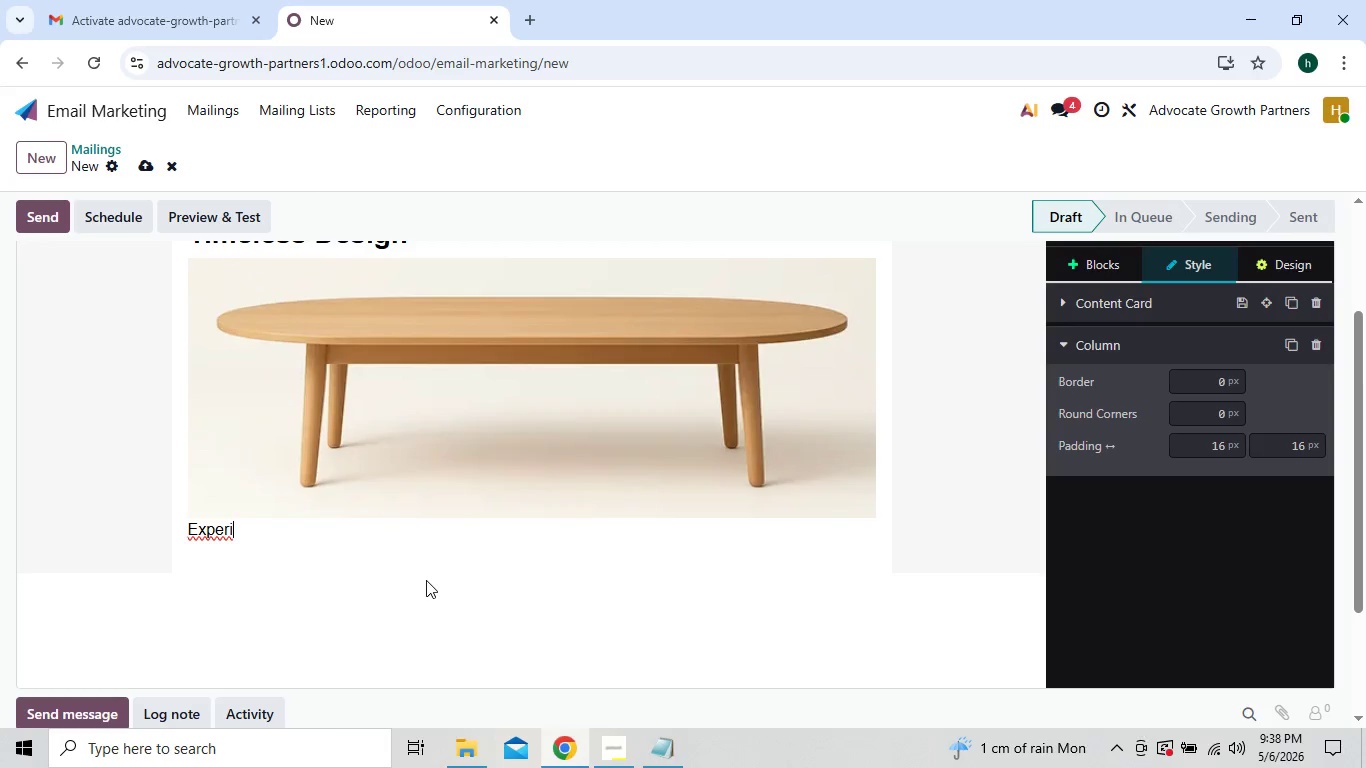 
key(Backspace)
 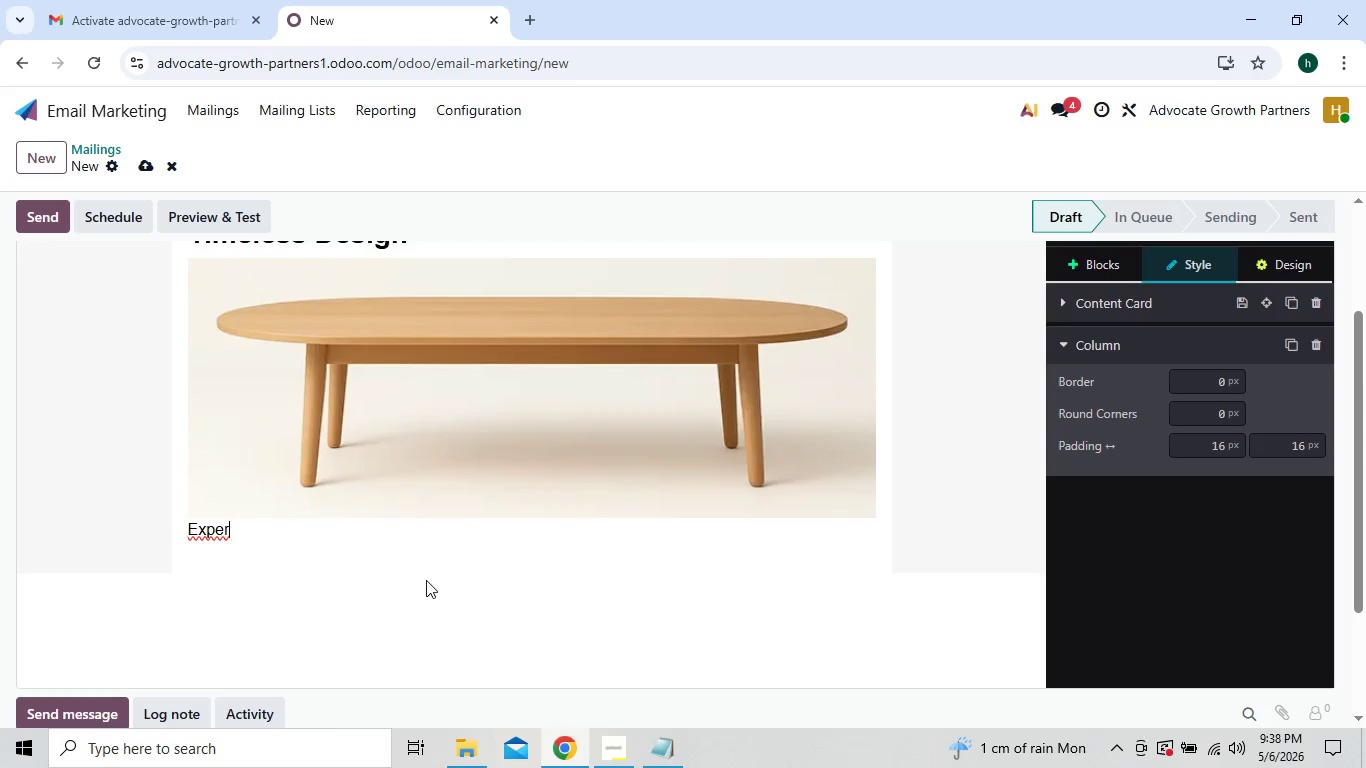 
key(Backspace)
 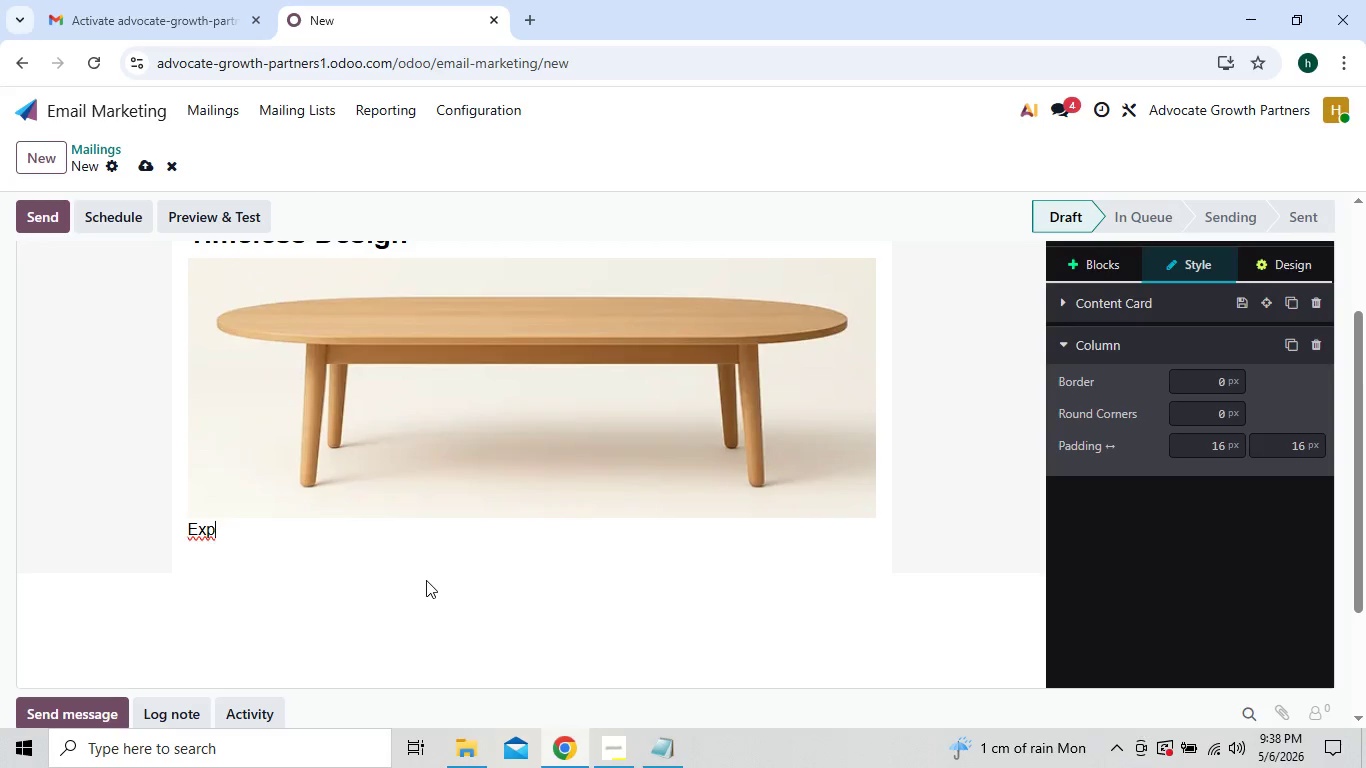 
key(Backspace)
 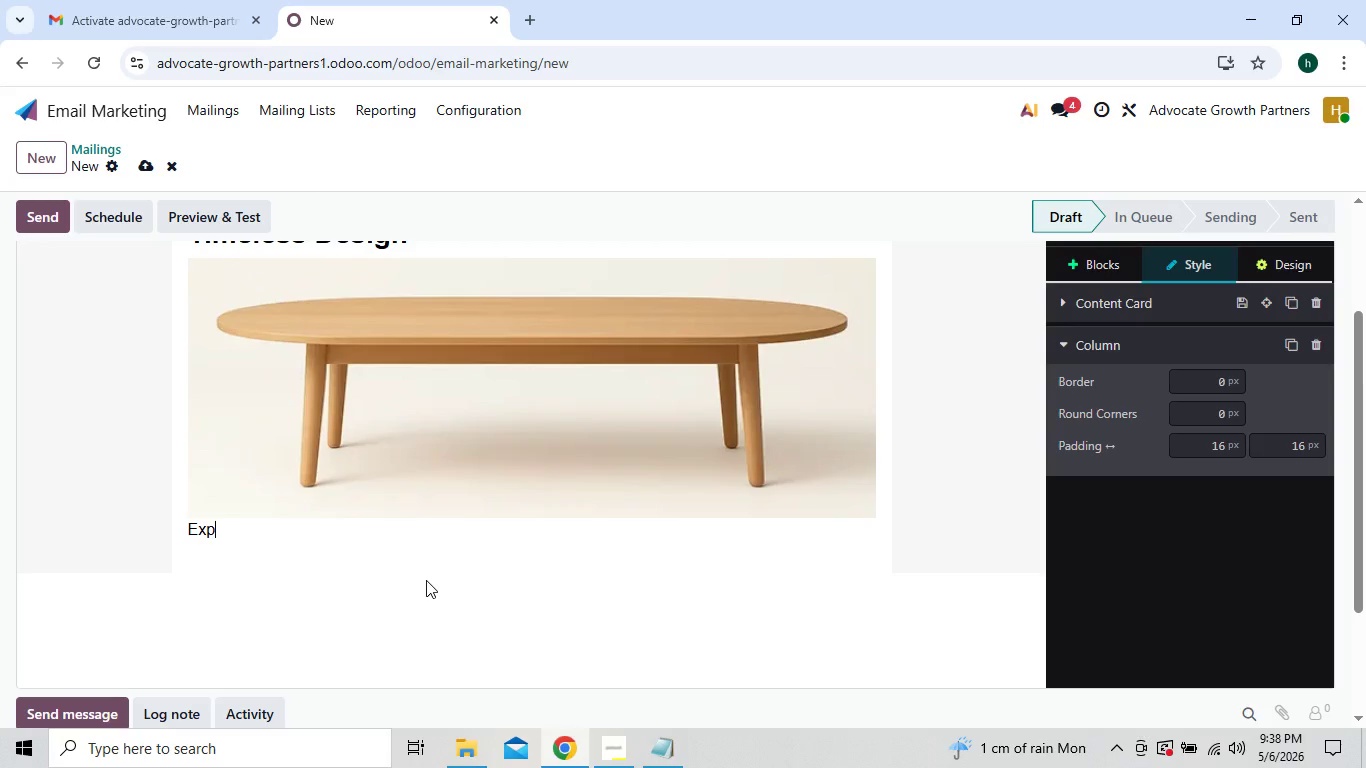 
key(Backspace)
 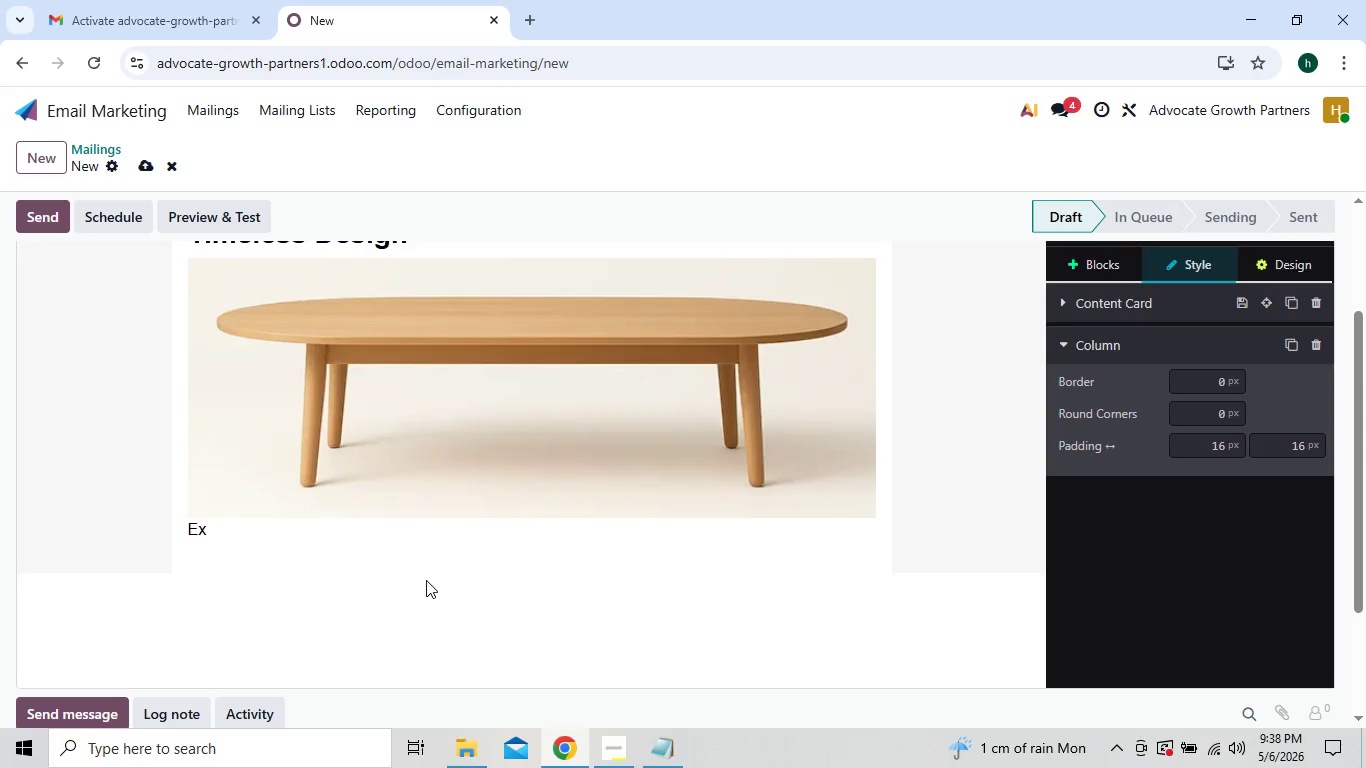 
key(Shift+Enter)
 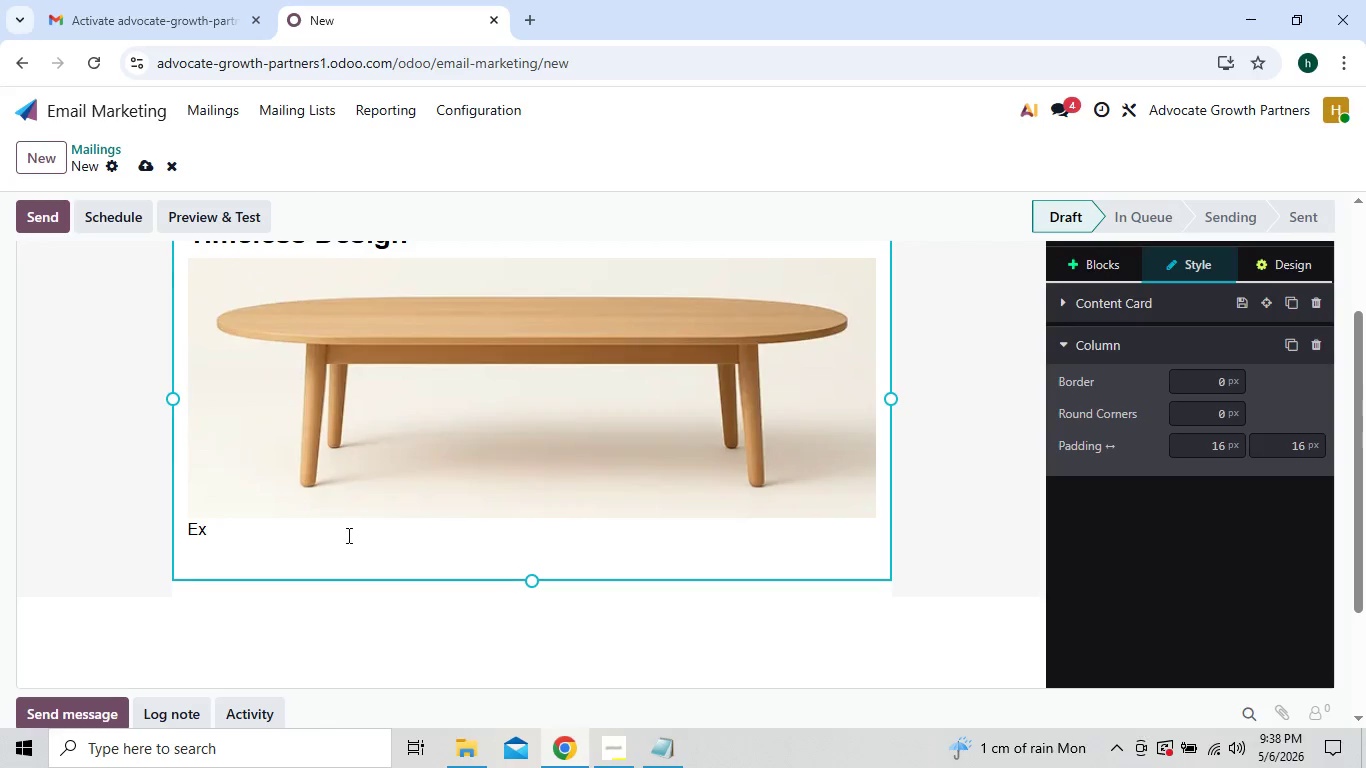 
left_click([249, 511])
 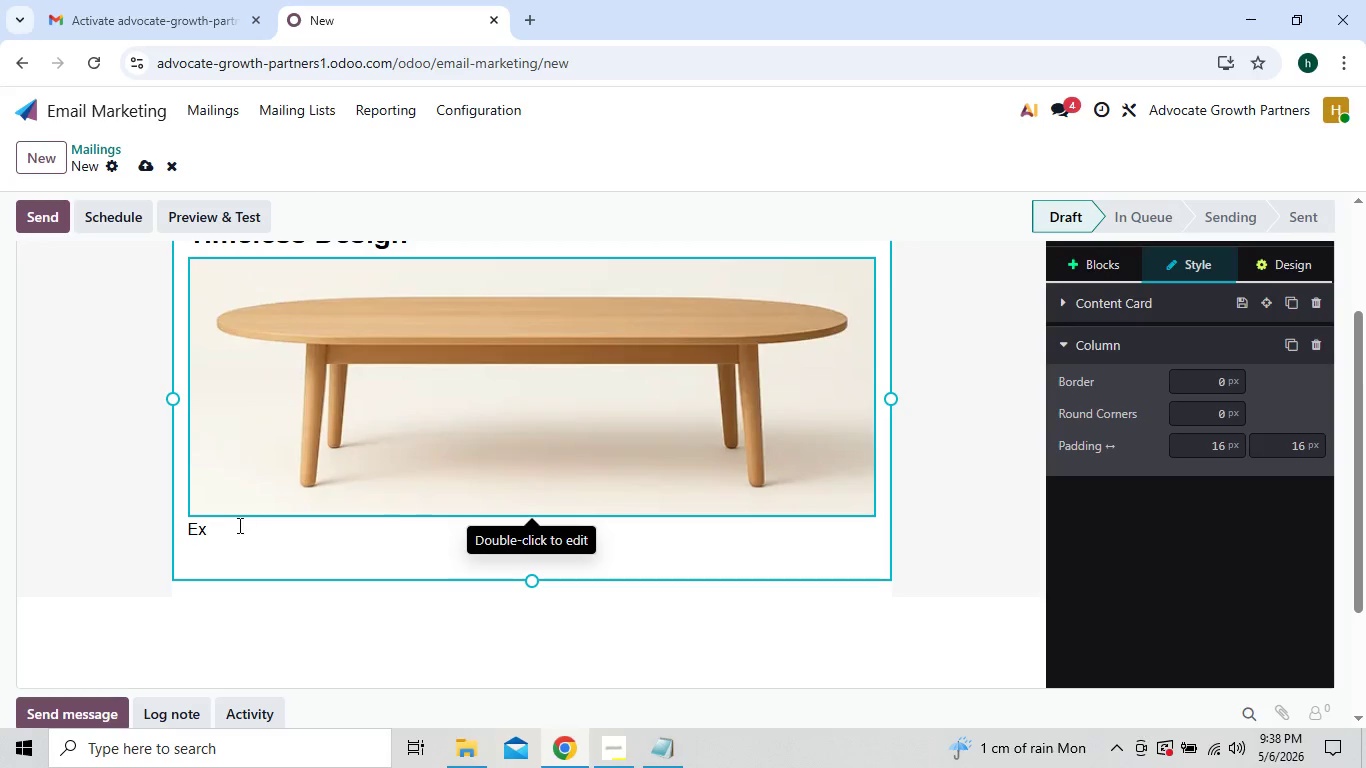 
left_click([237, 527])
 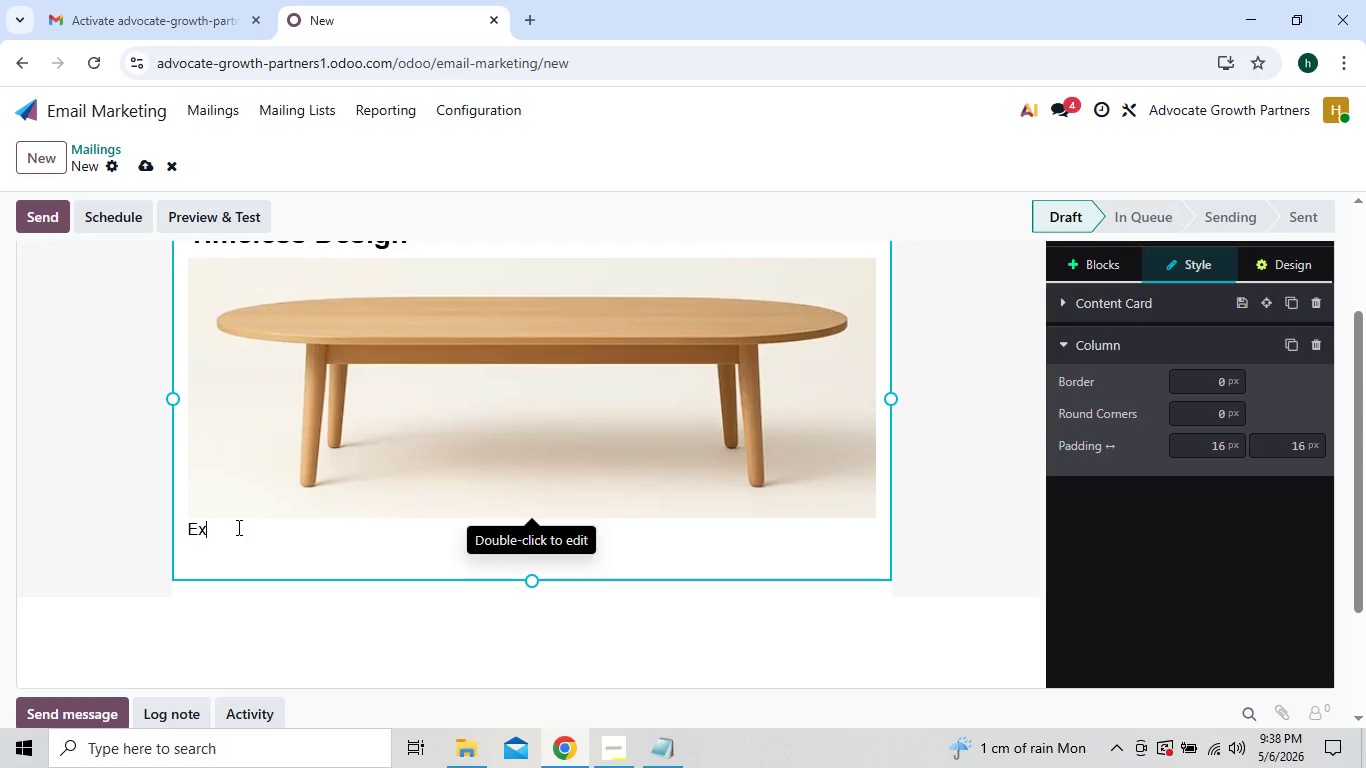 
key(Backspace)
 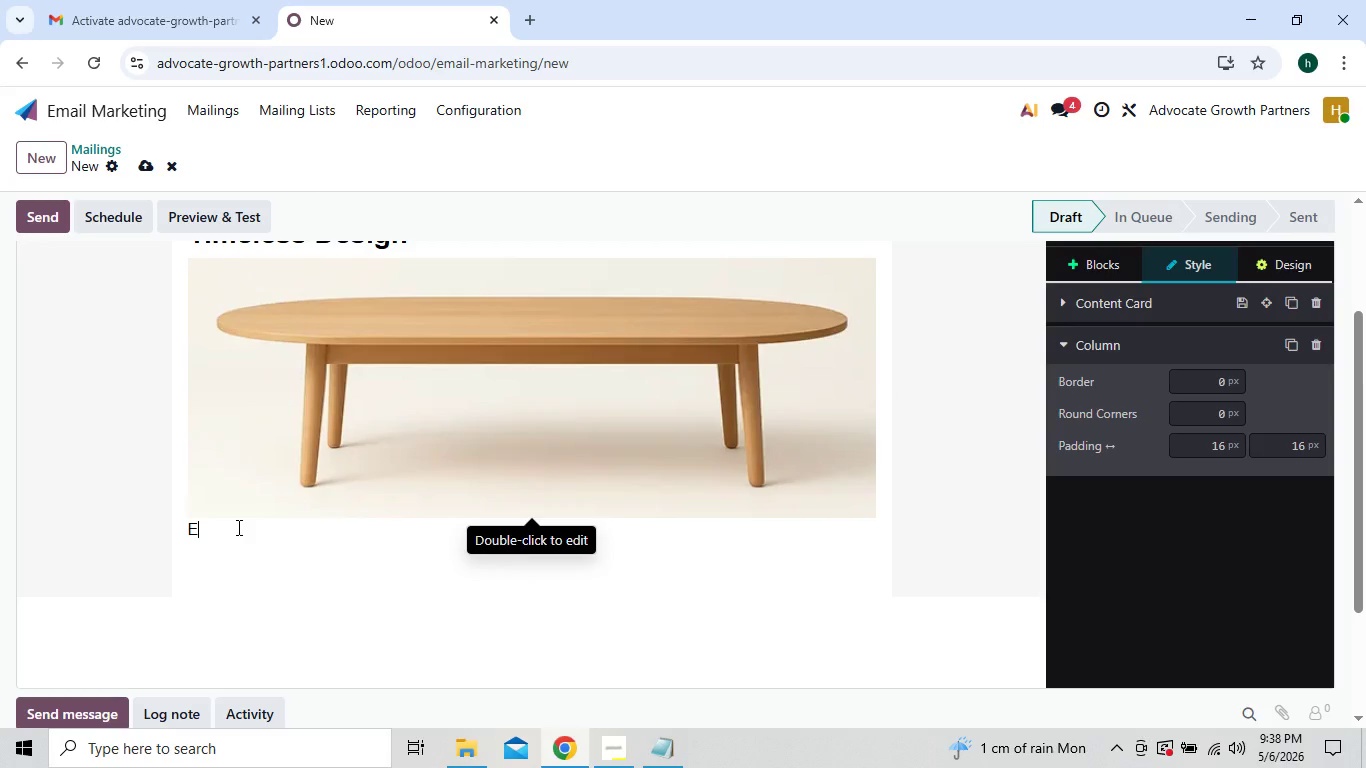 
key(Backspace)
 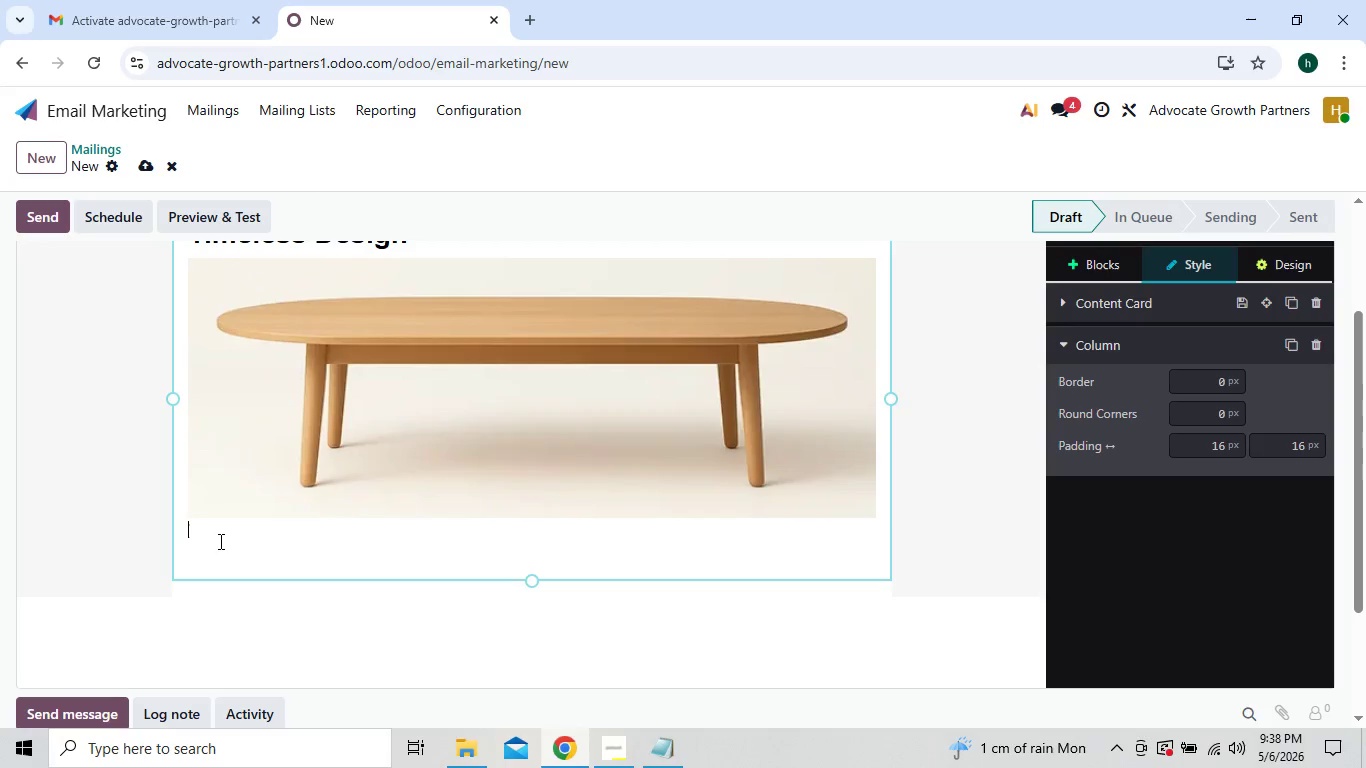 
left_click([213, 546])
 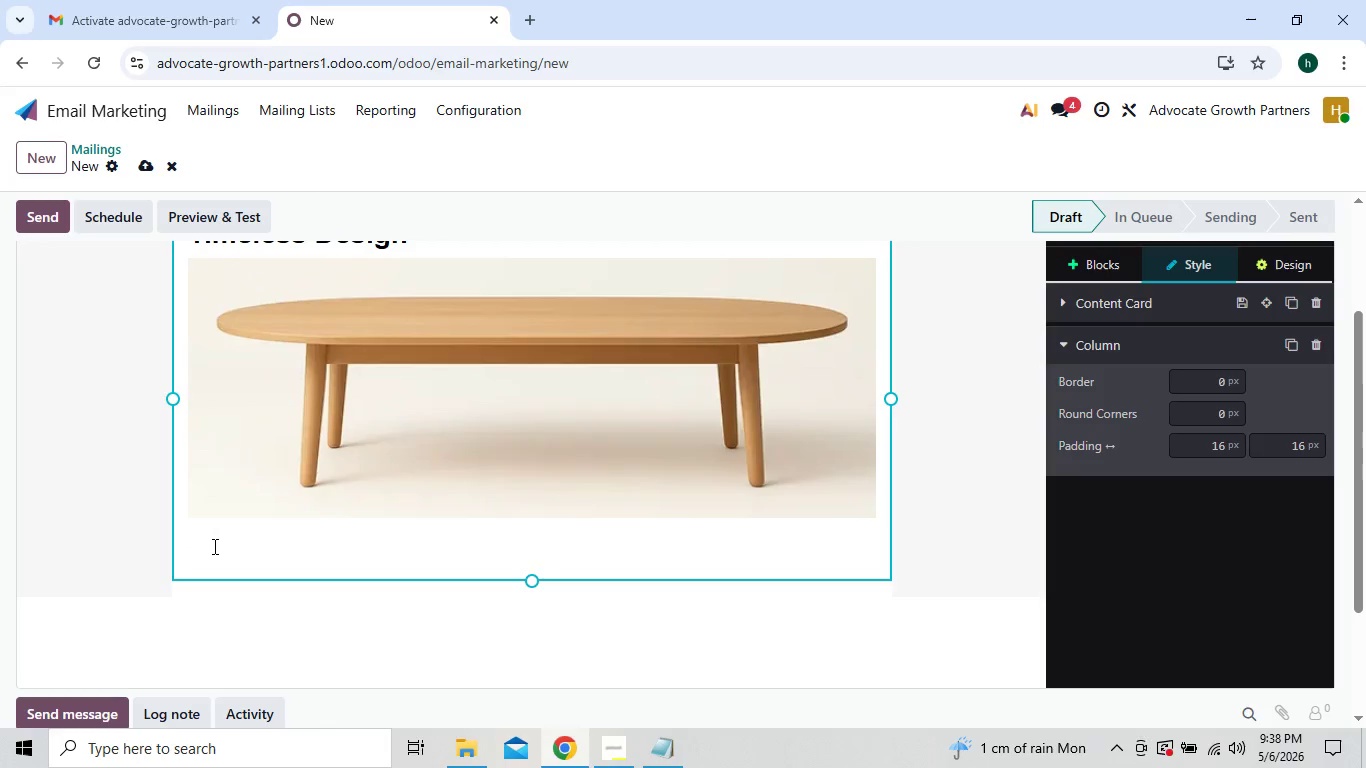 
wait(14.34)
 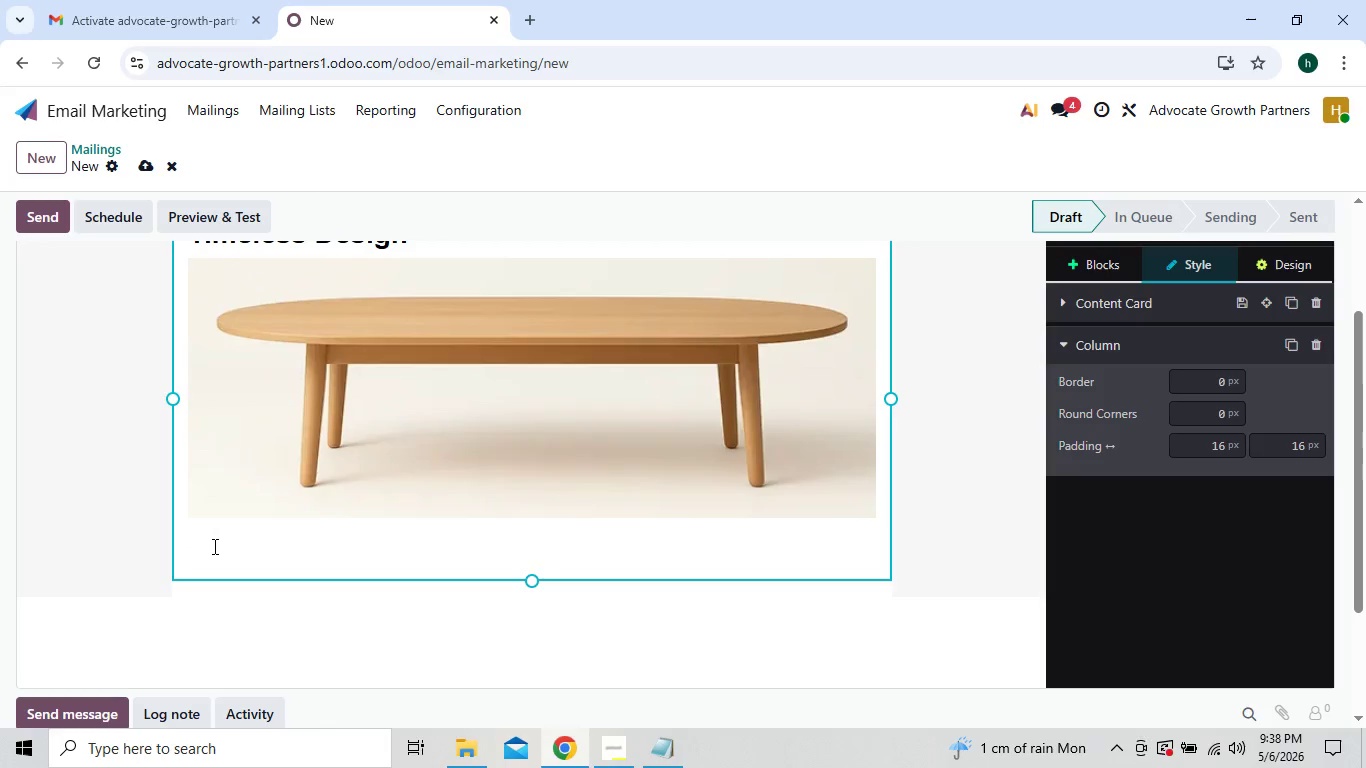 
left_click([419, 419])
 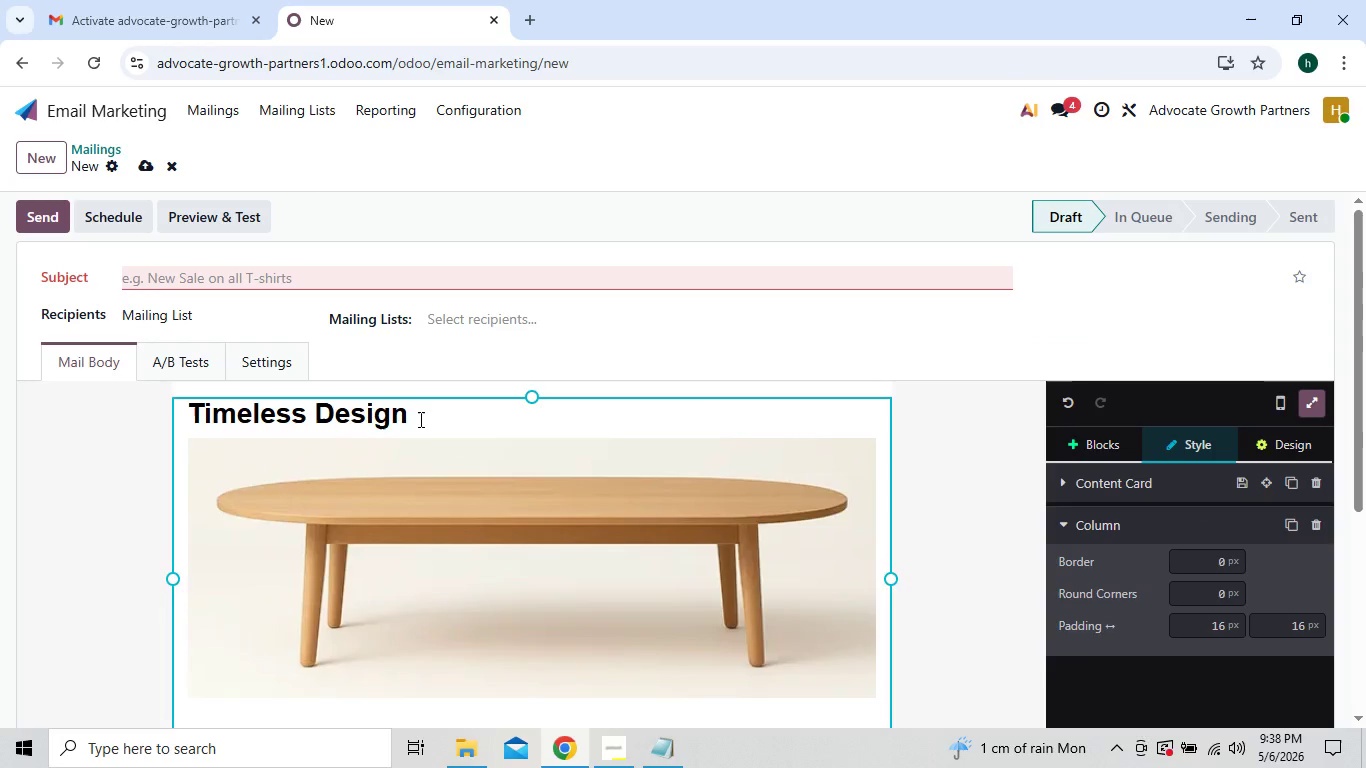 
key(Backspace)
 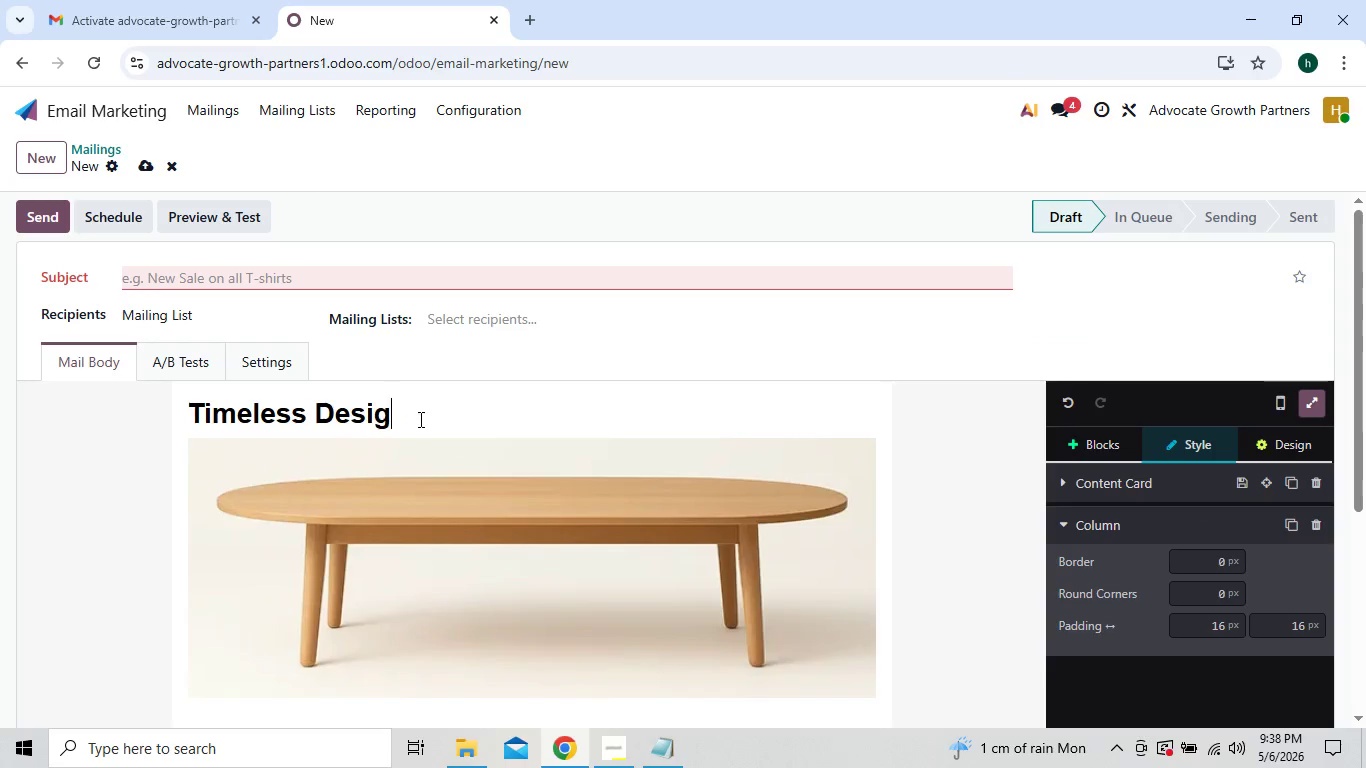 
key(Backspace)
 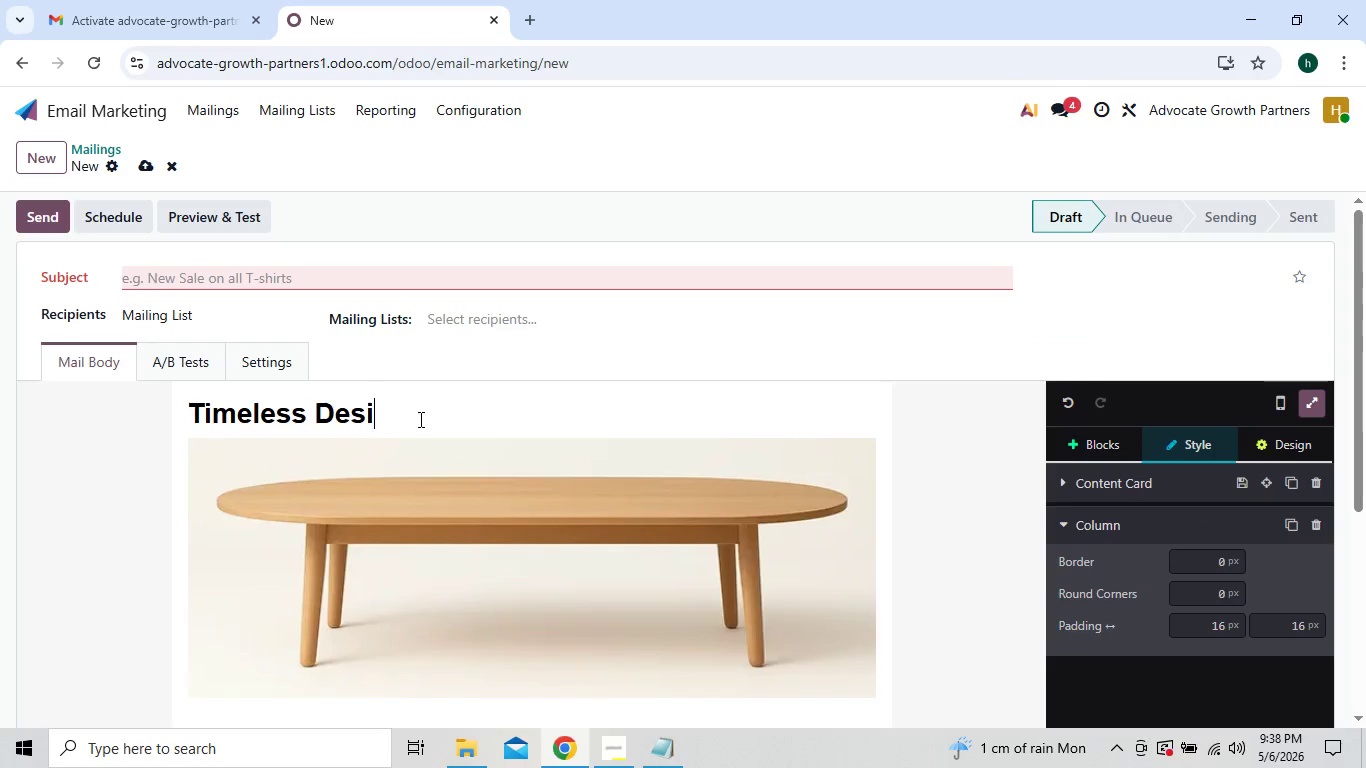 
key(Backspace)
 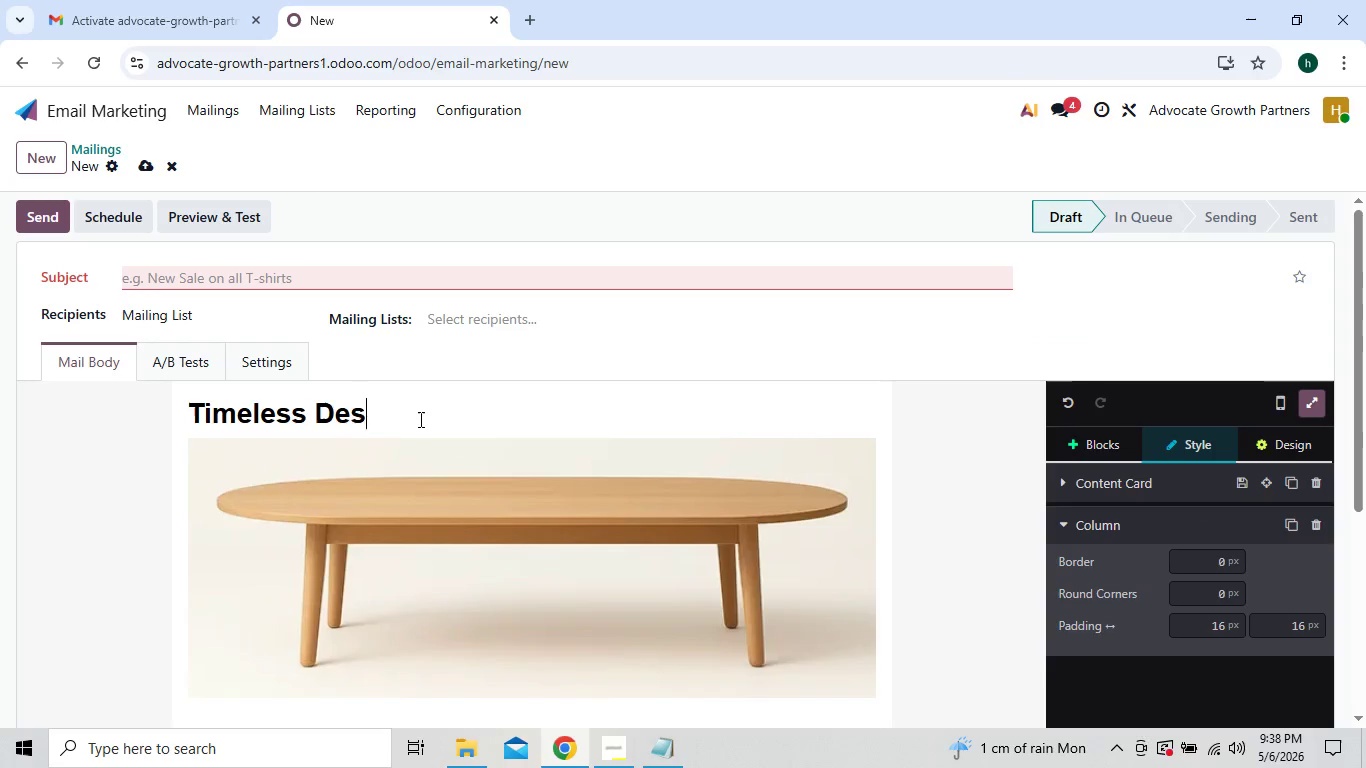 
key(Backspace)
 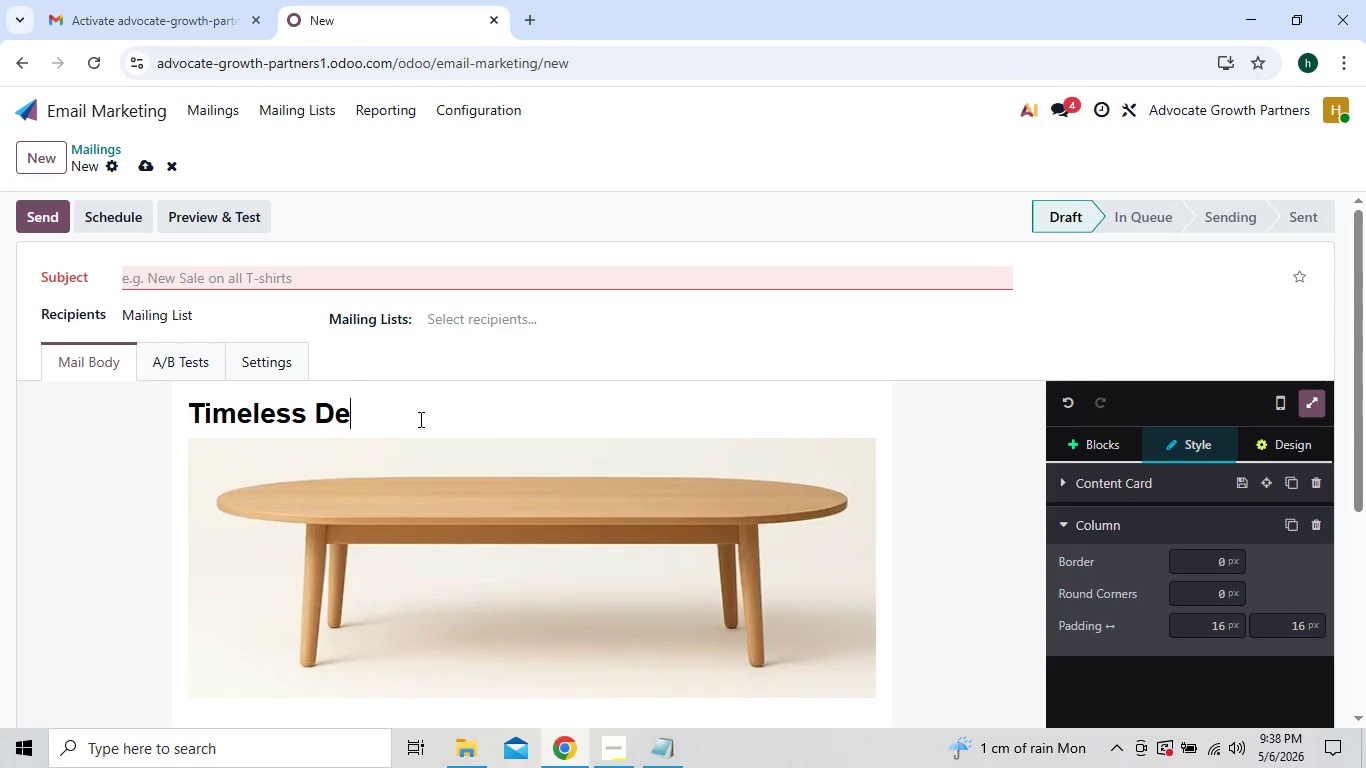 
key(Backspace)
 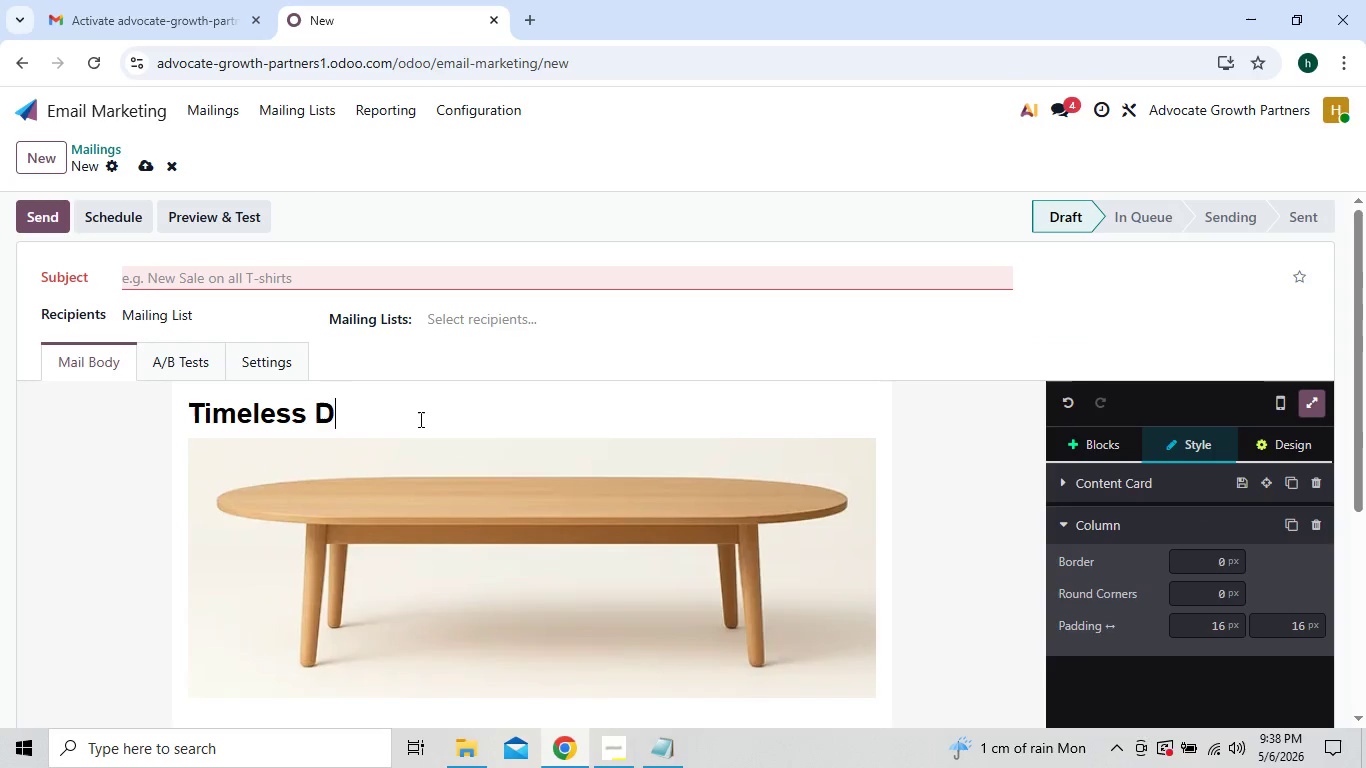 
key(Backspace)
 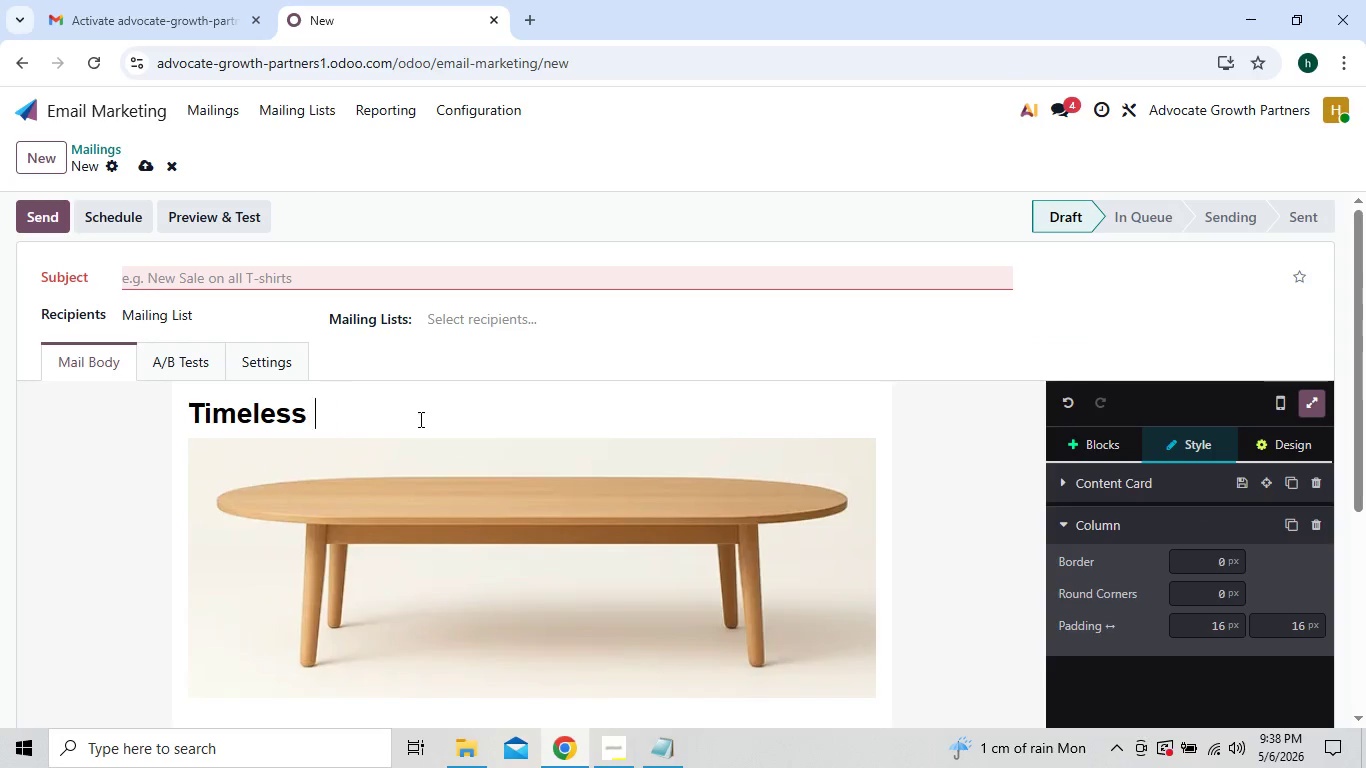 
key(Backspace)
 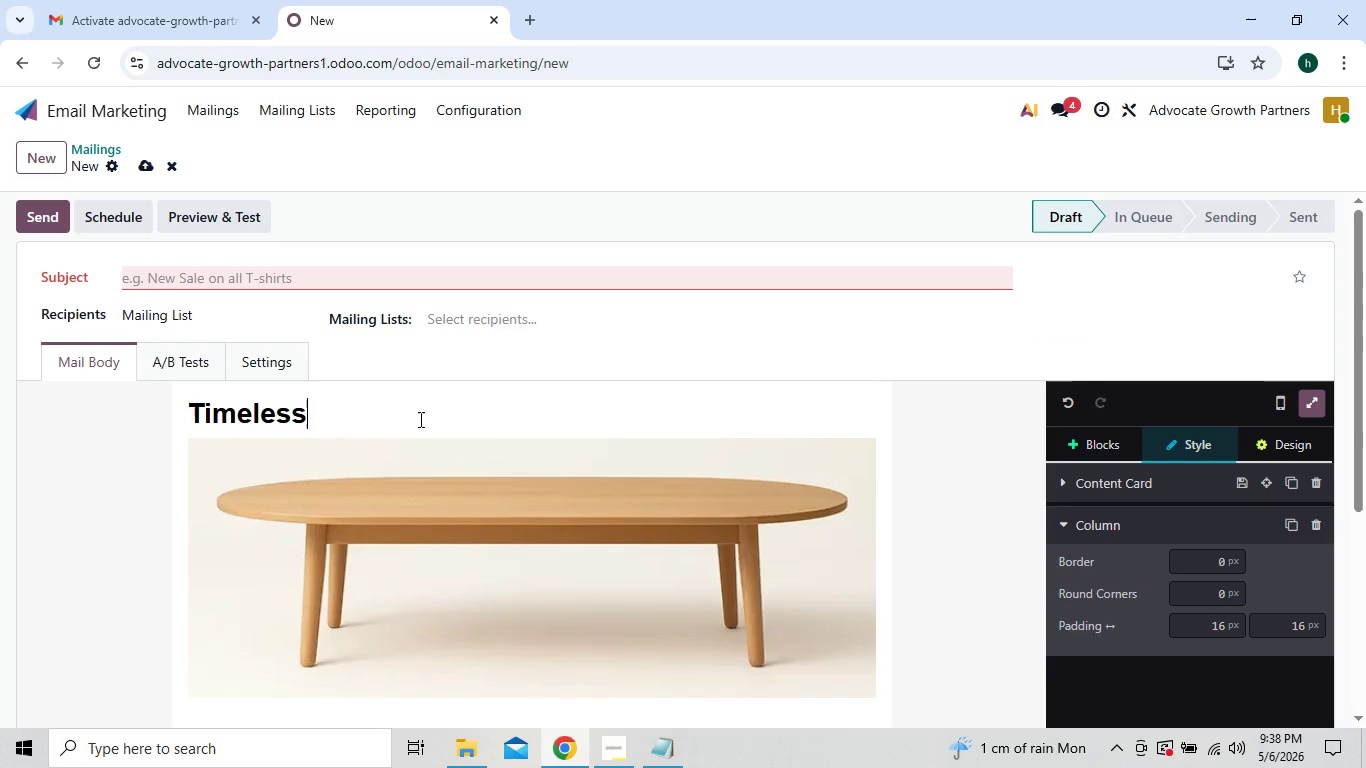 
key(Backspace)
 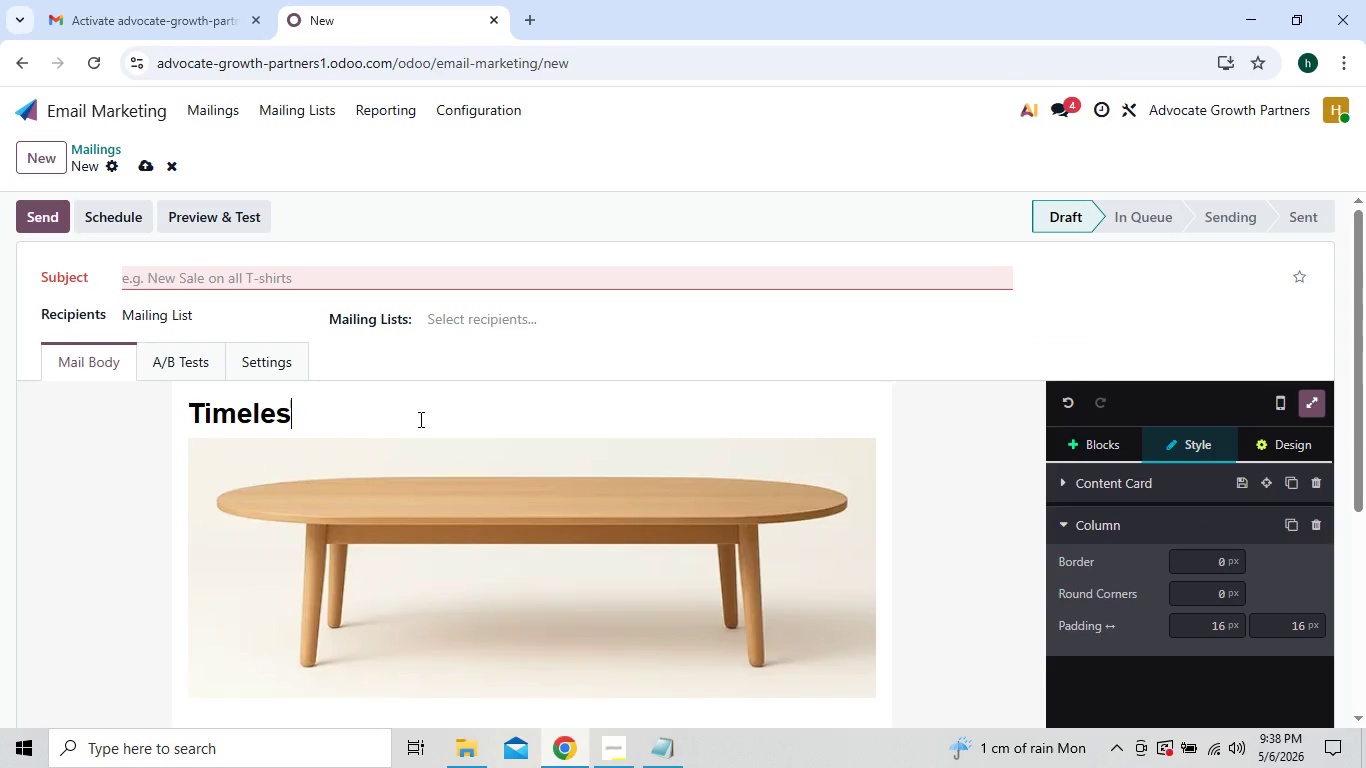 
key(Backspace)
 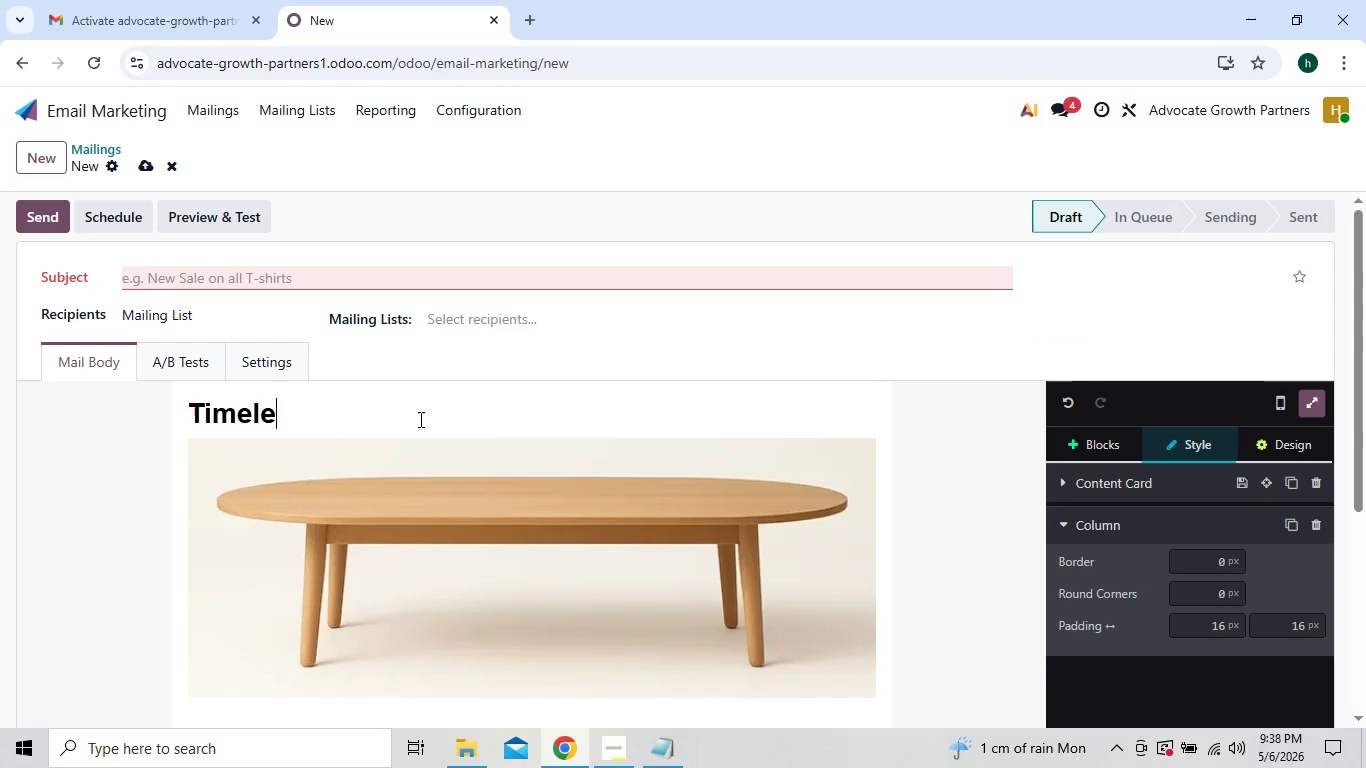 
key(Backspace)
 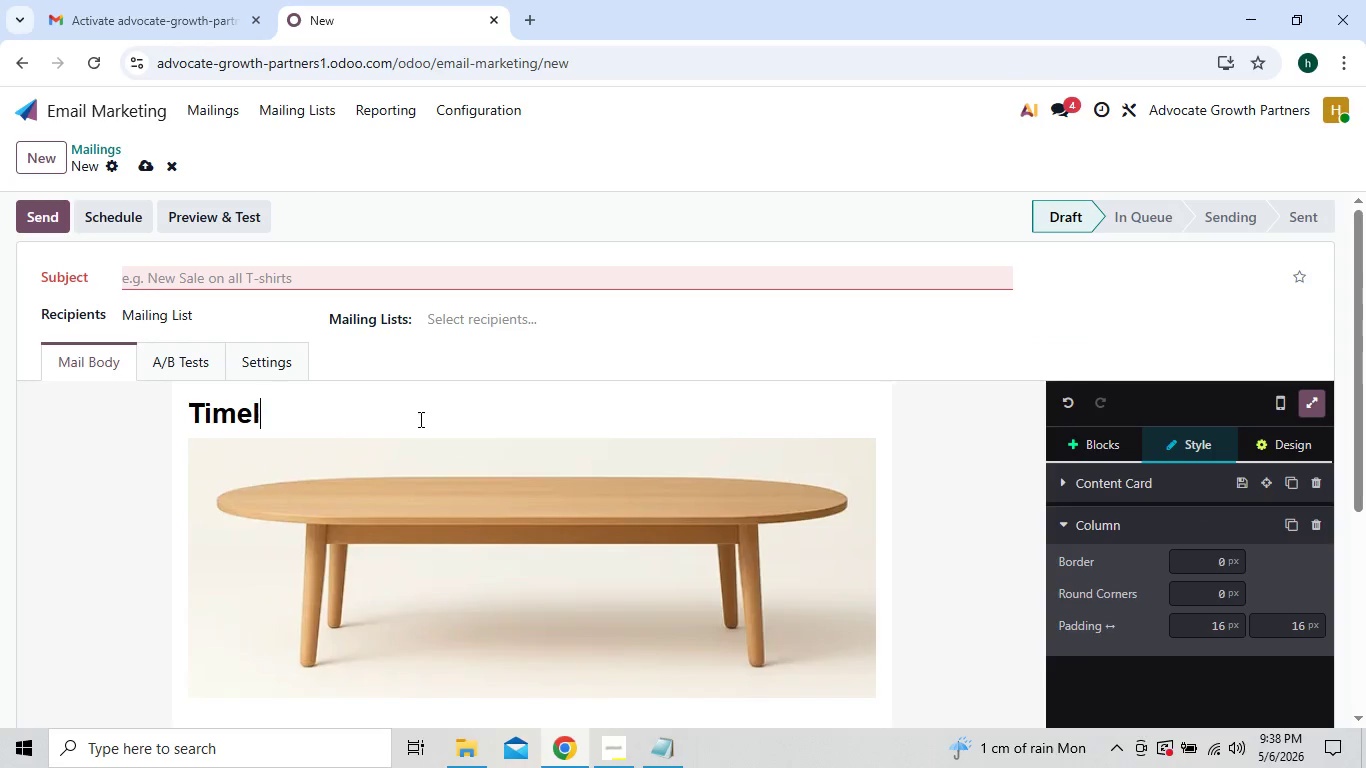 
key(Backspace)
 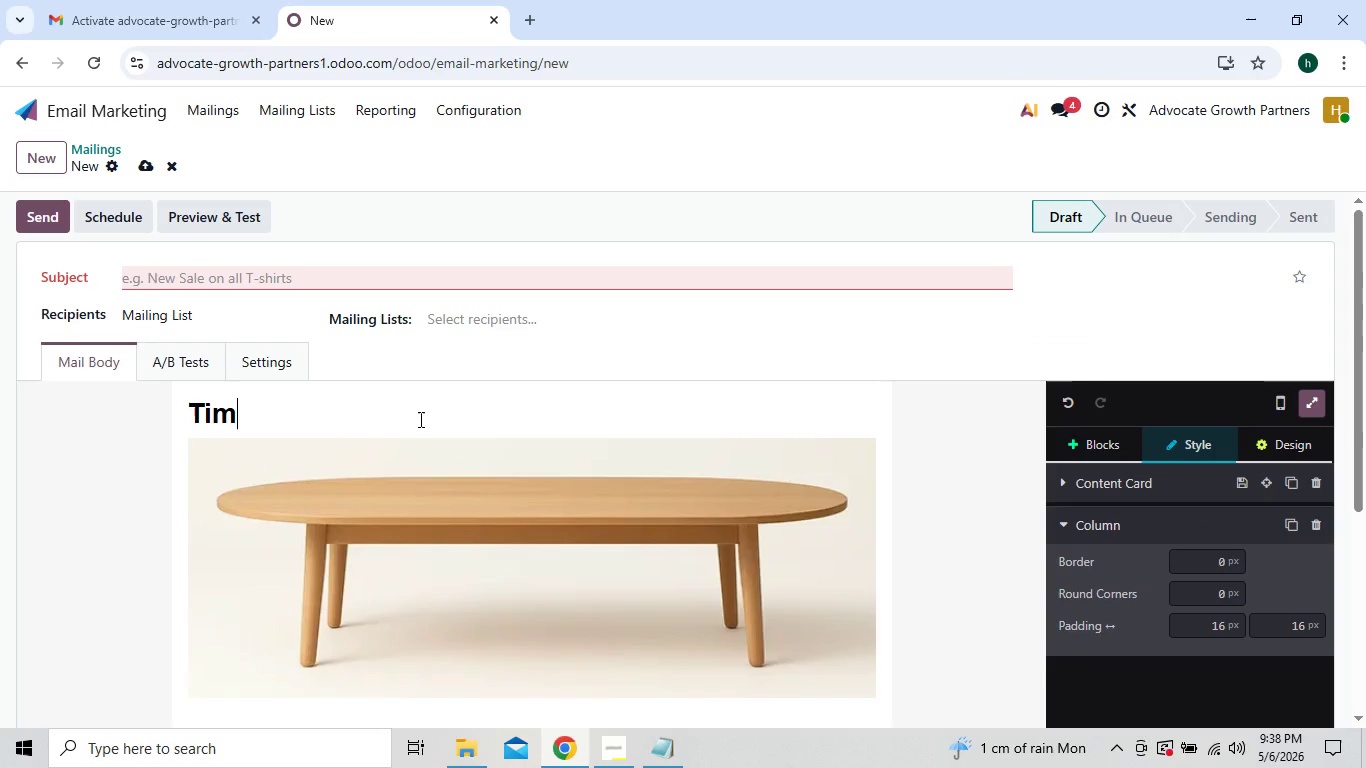 
key(Backspace)
 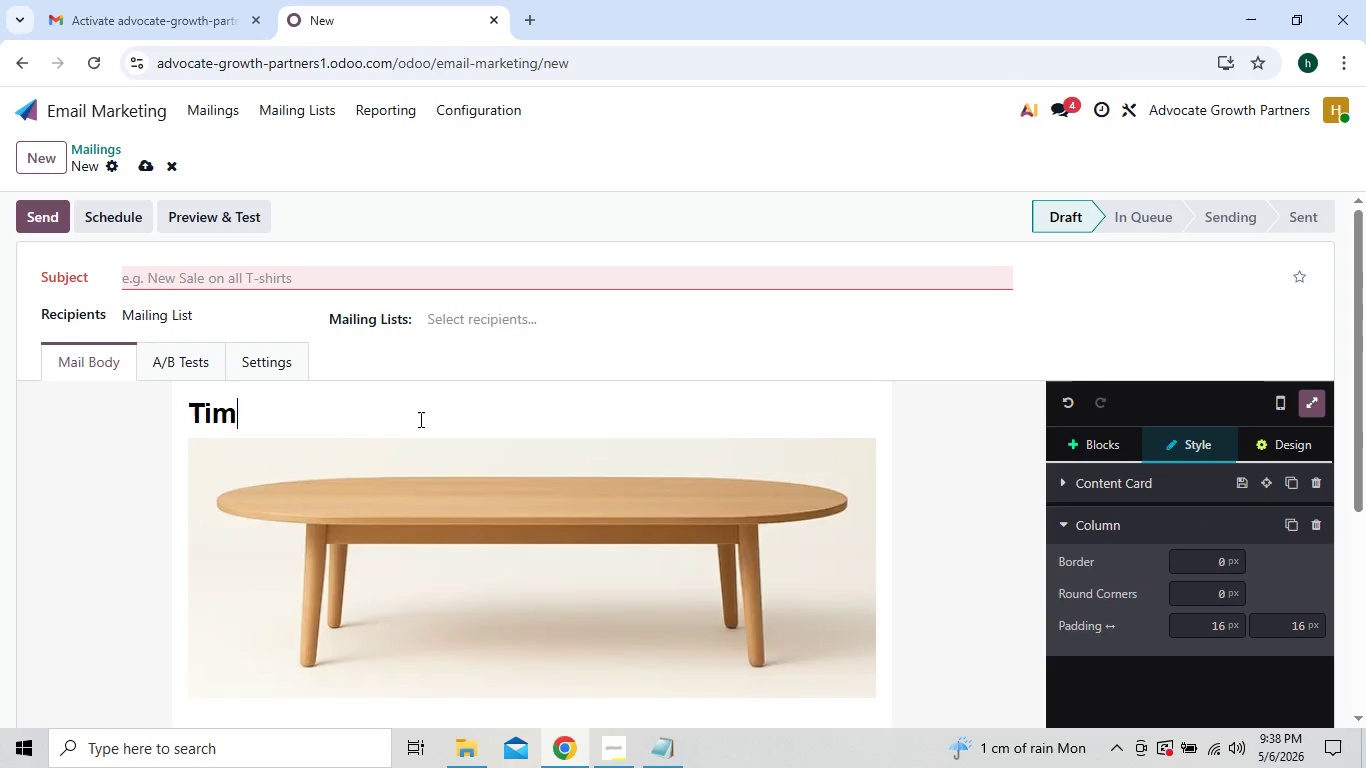 
key(Backspace)
 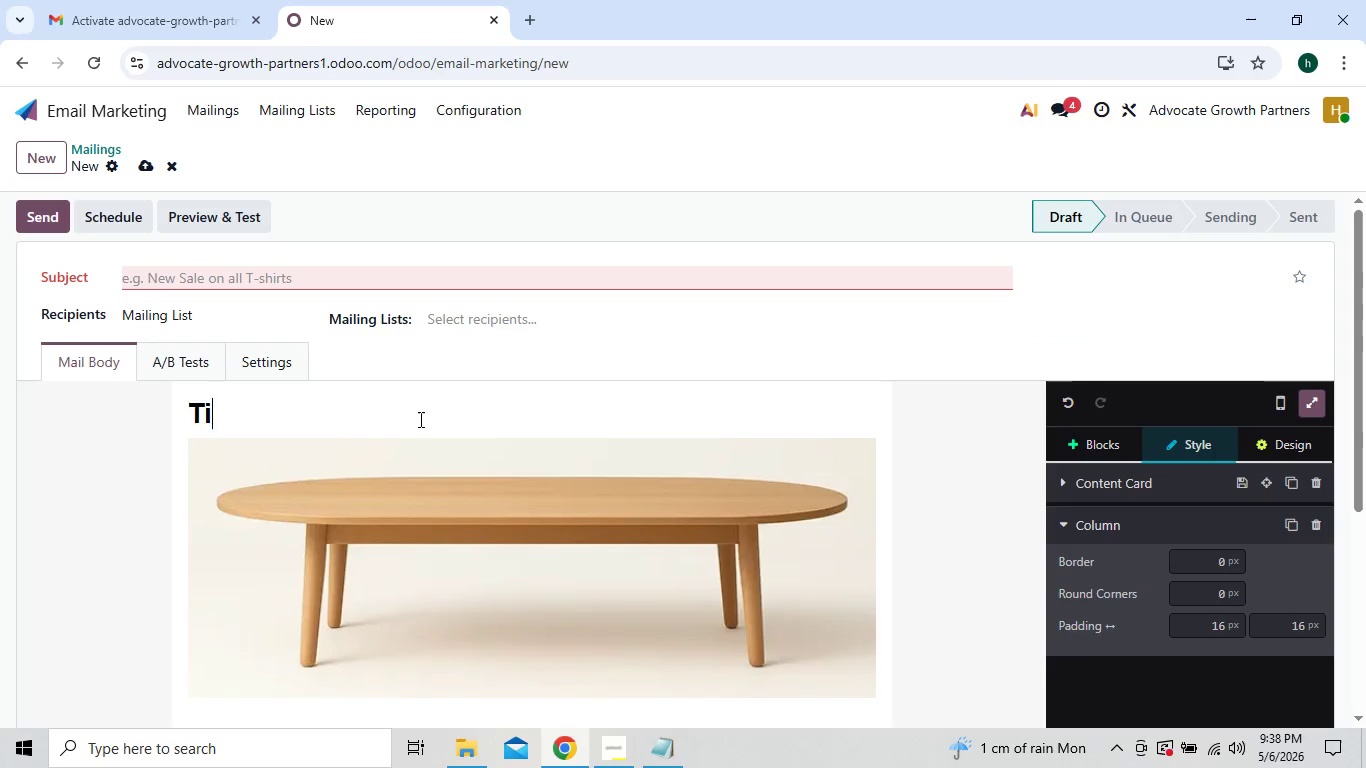 
key(Backspace)
 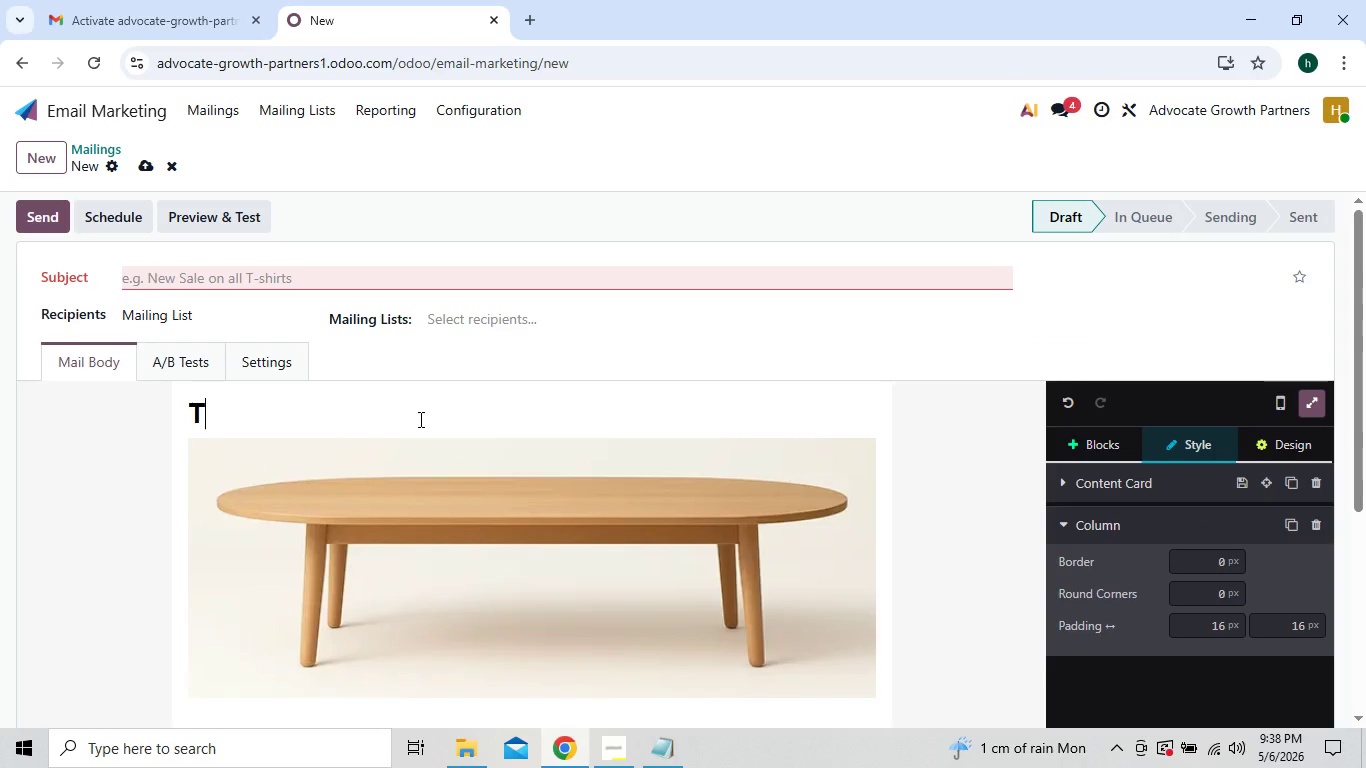 
key(Backspace)
 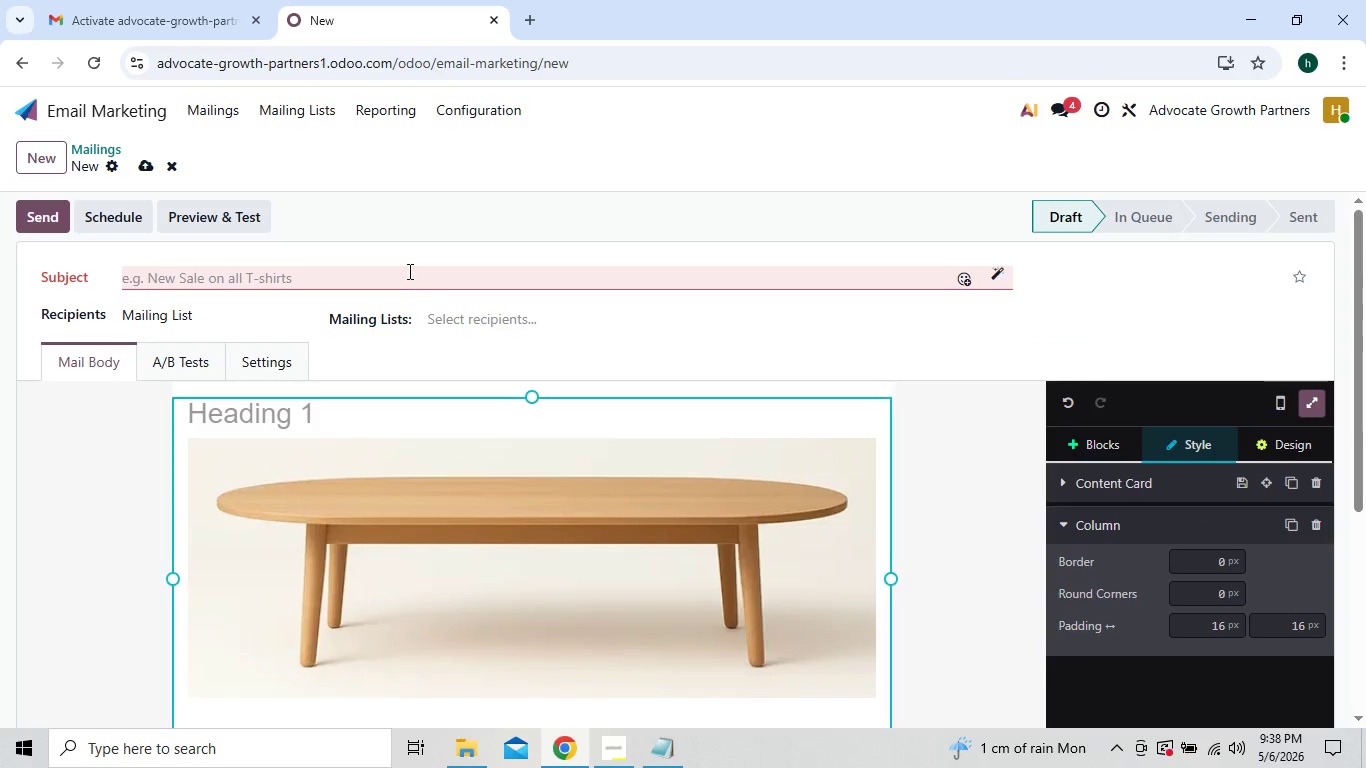 
left_click([408, 271])
 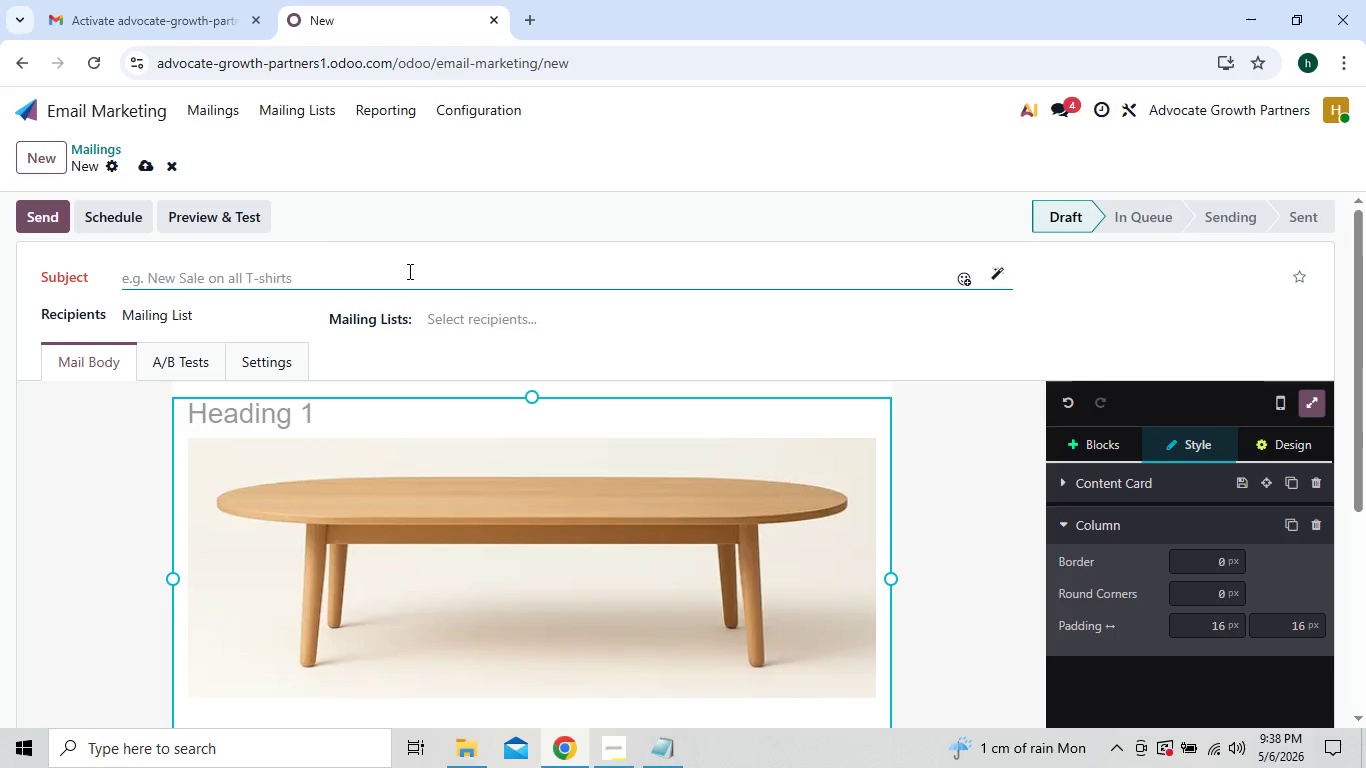 
hold_key(key=ShiftLeft, duration=1.5)
 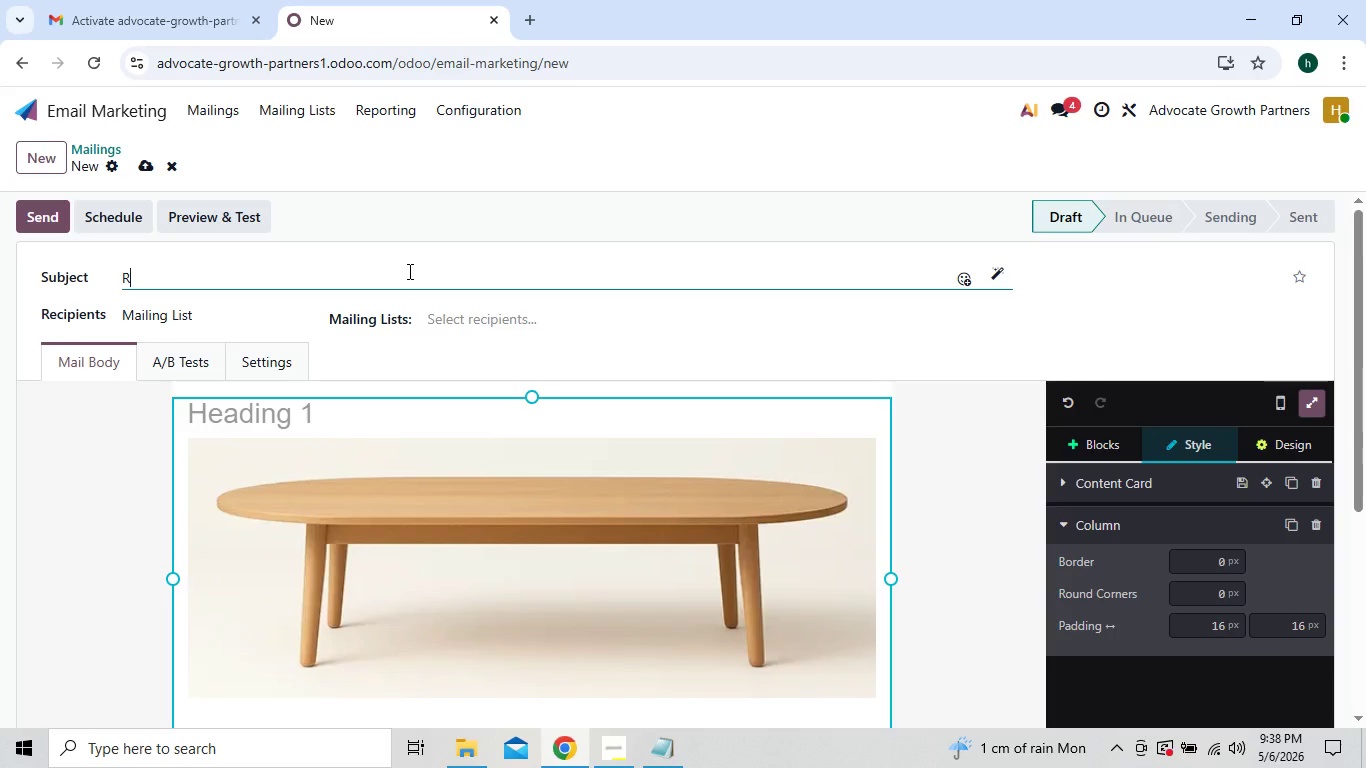 
type(Ready to put your plan)
 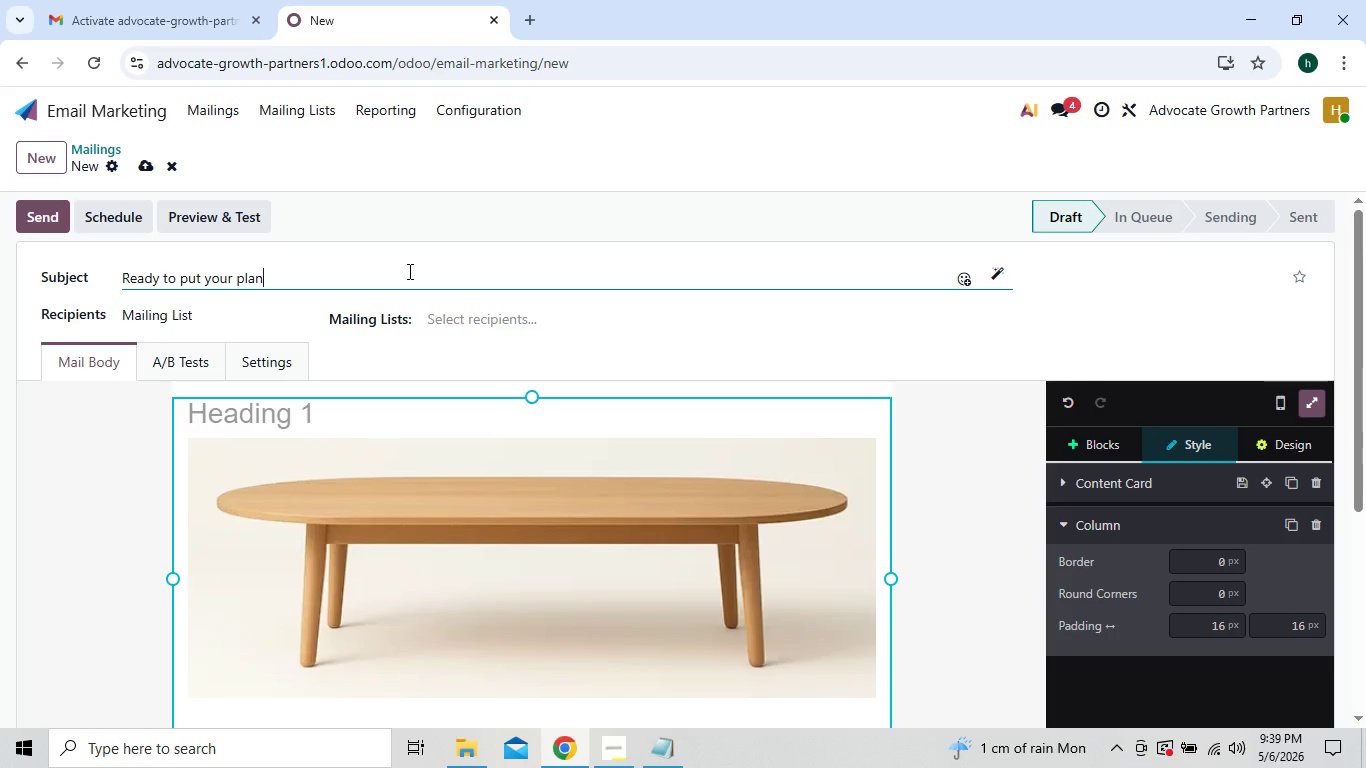 
type( in place)
 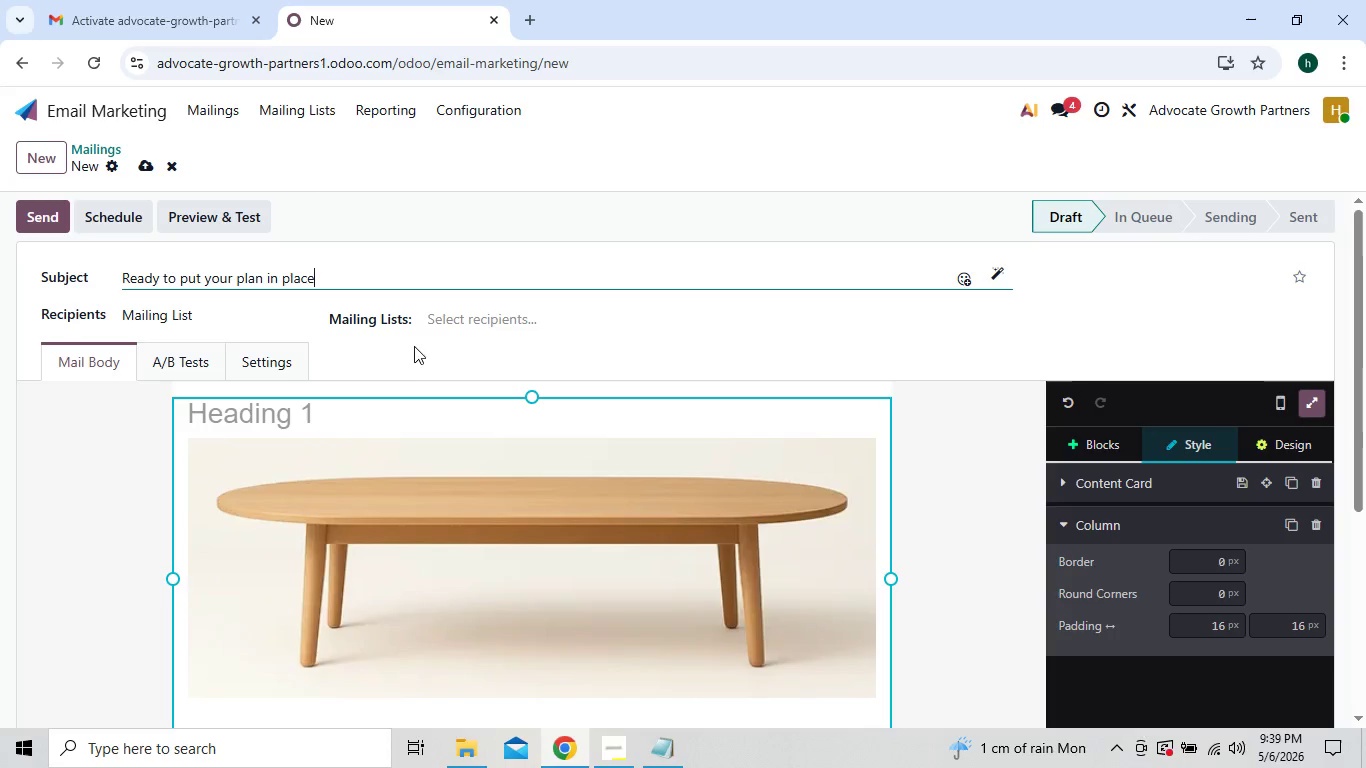 
left_click([438, 320])
 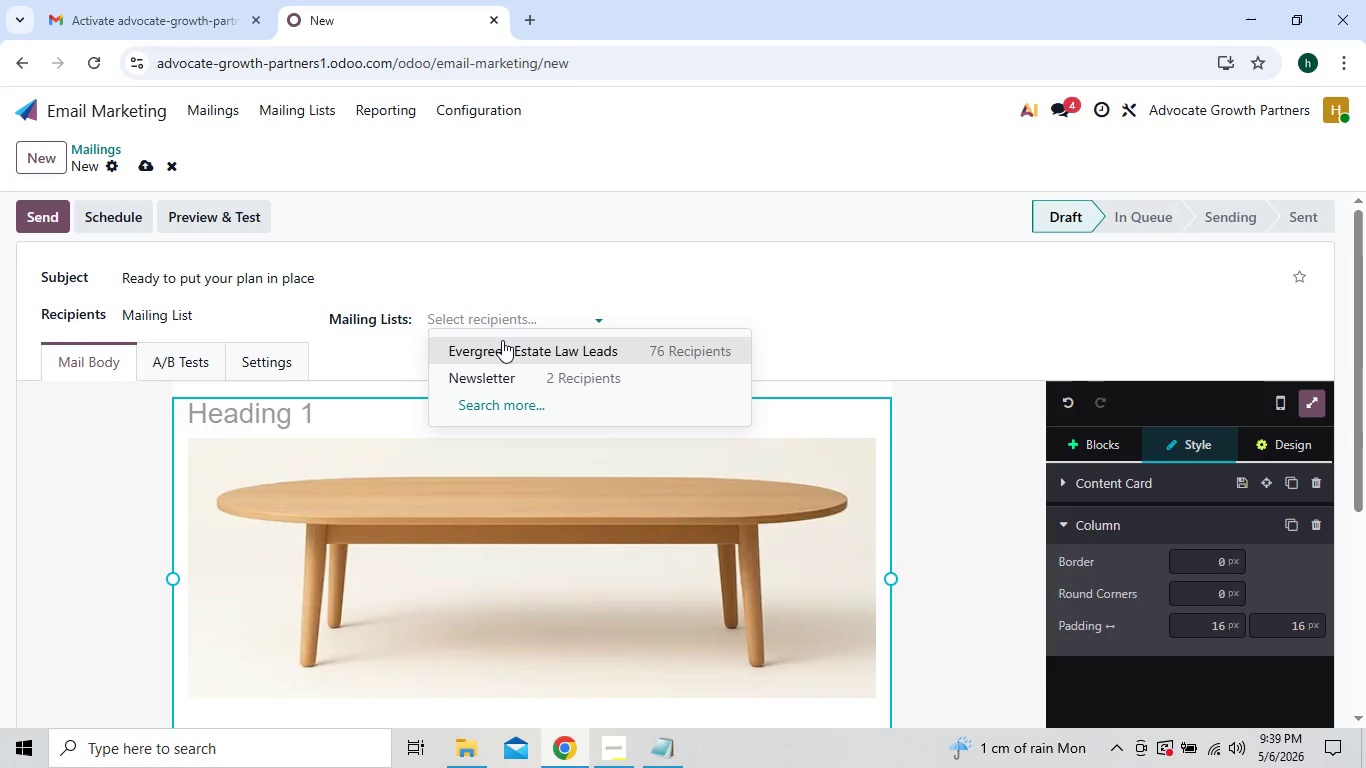 
left_click([502, 340])
 